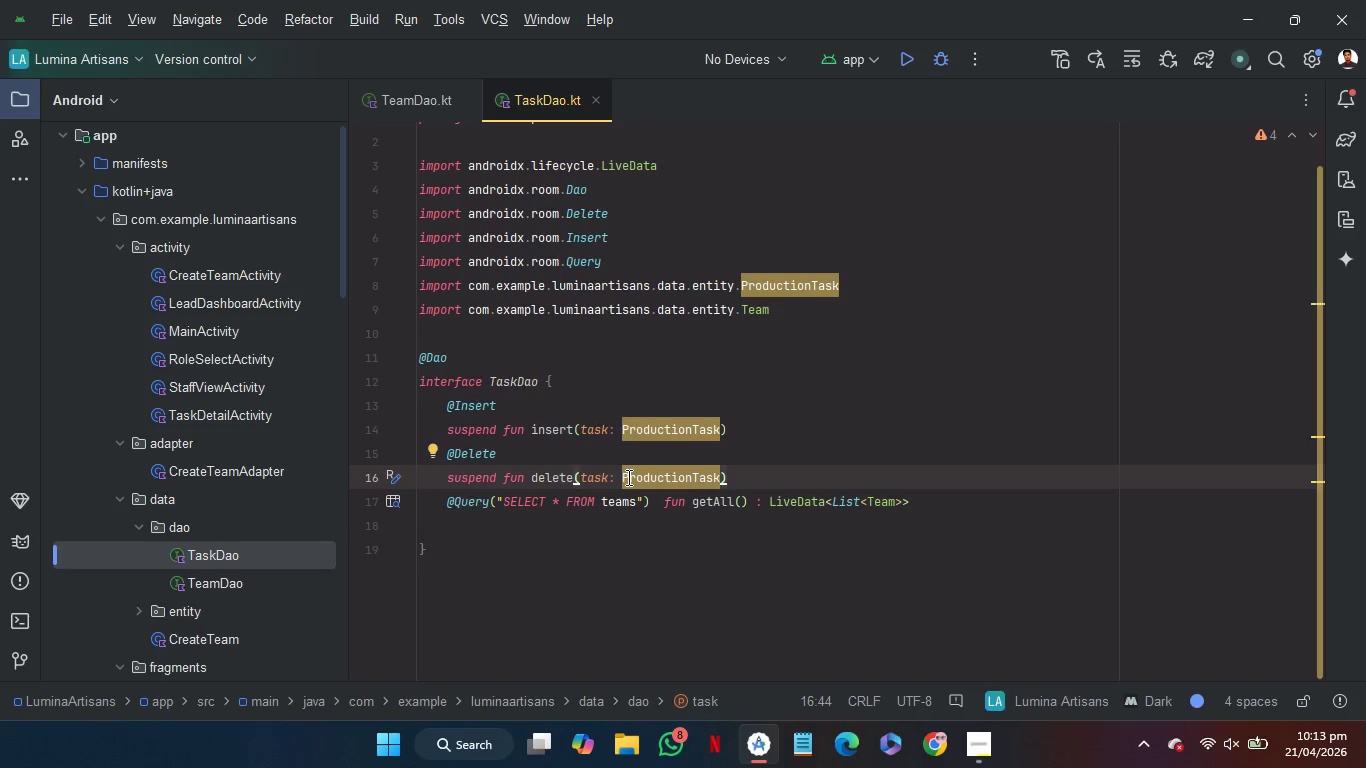 
double_click([668, 474])
 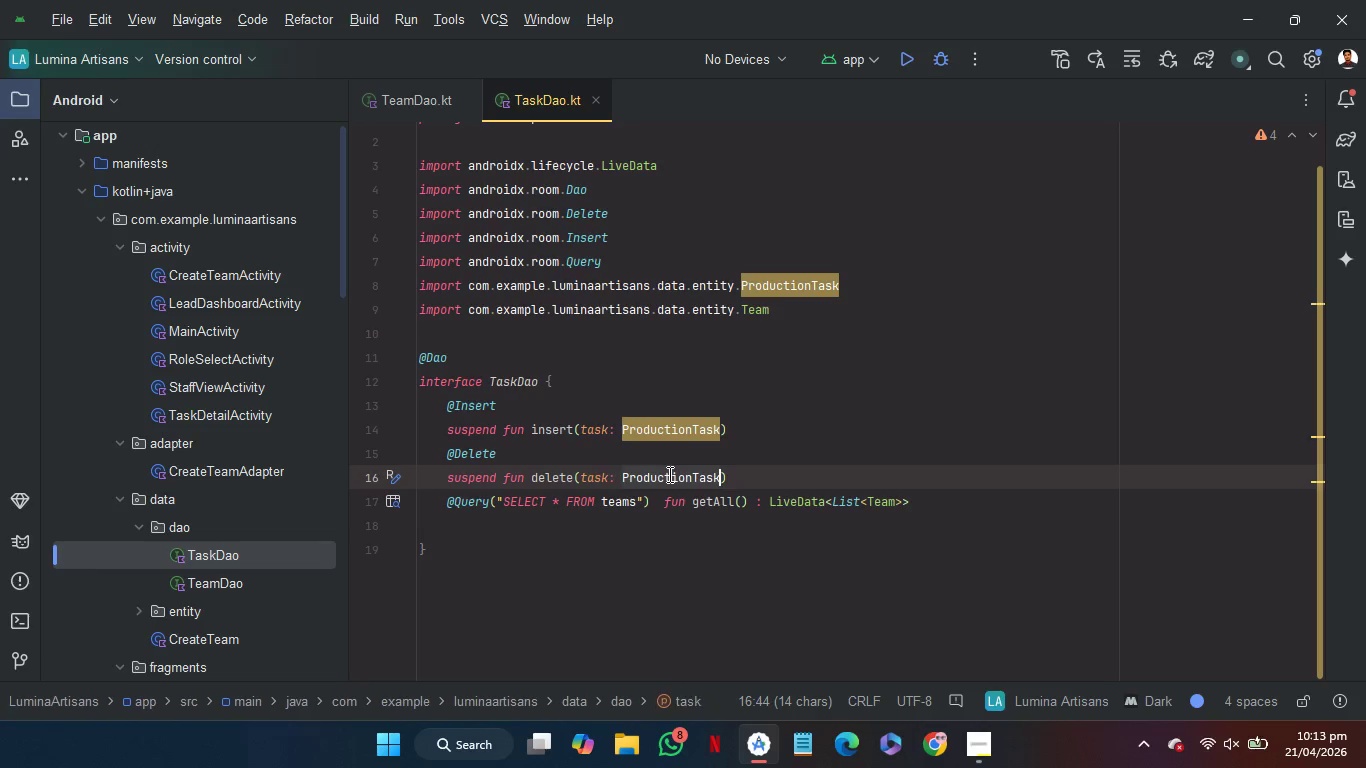 
key(Control+C)
 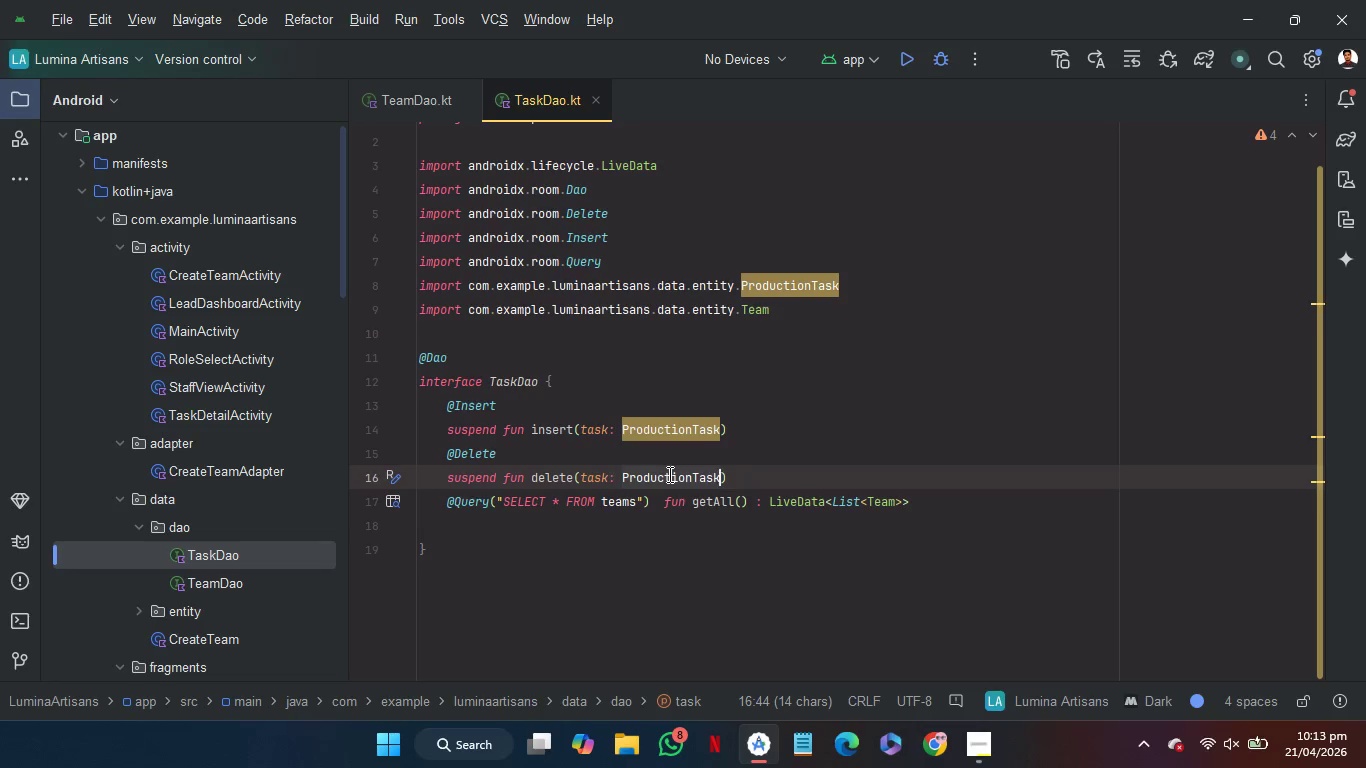 
key(Control+C)
 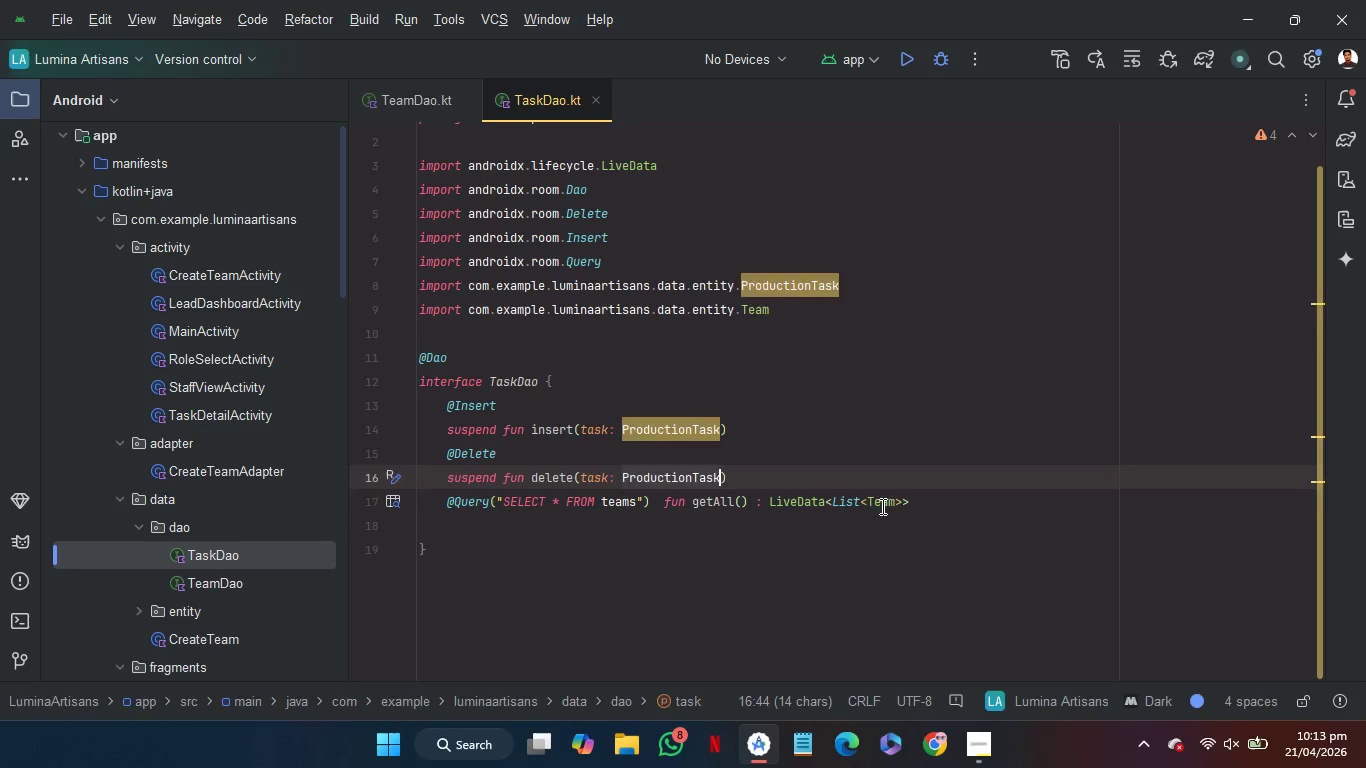 
double_click([881, 506])
 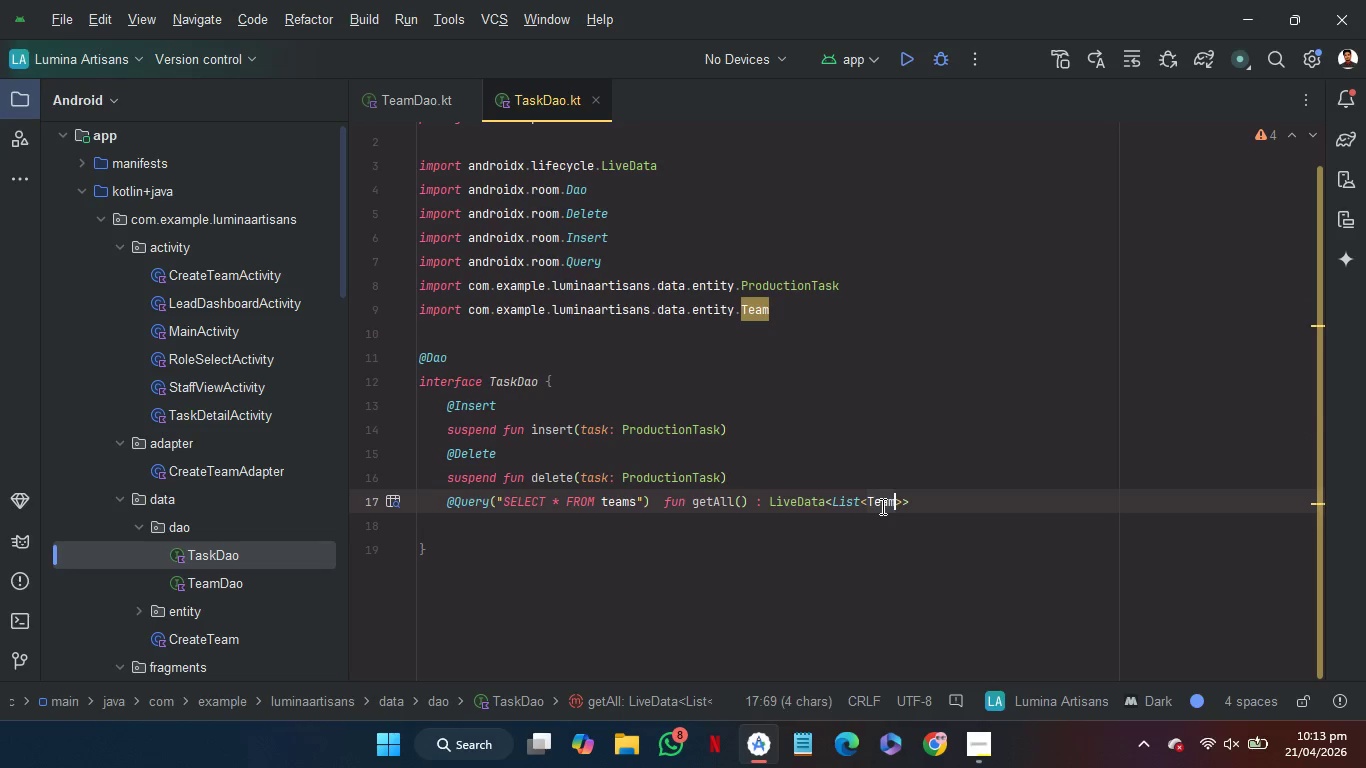 
key(Control+V)
 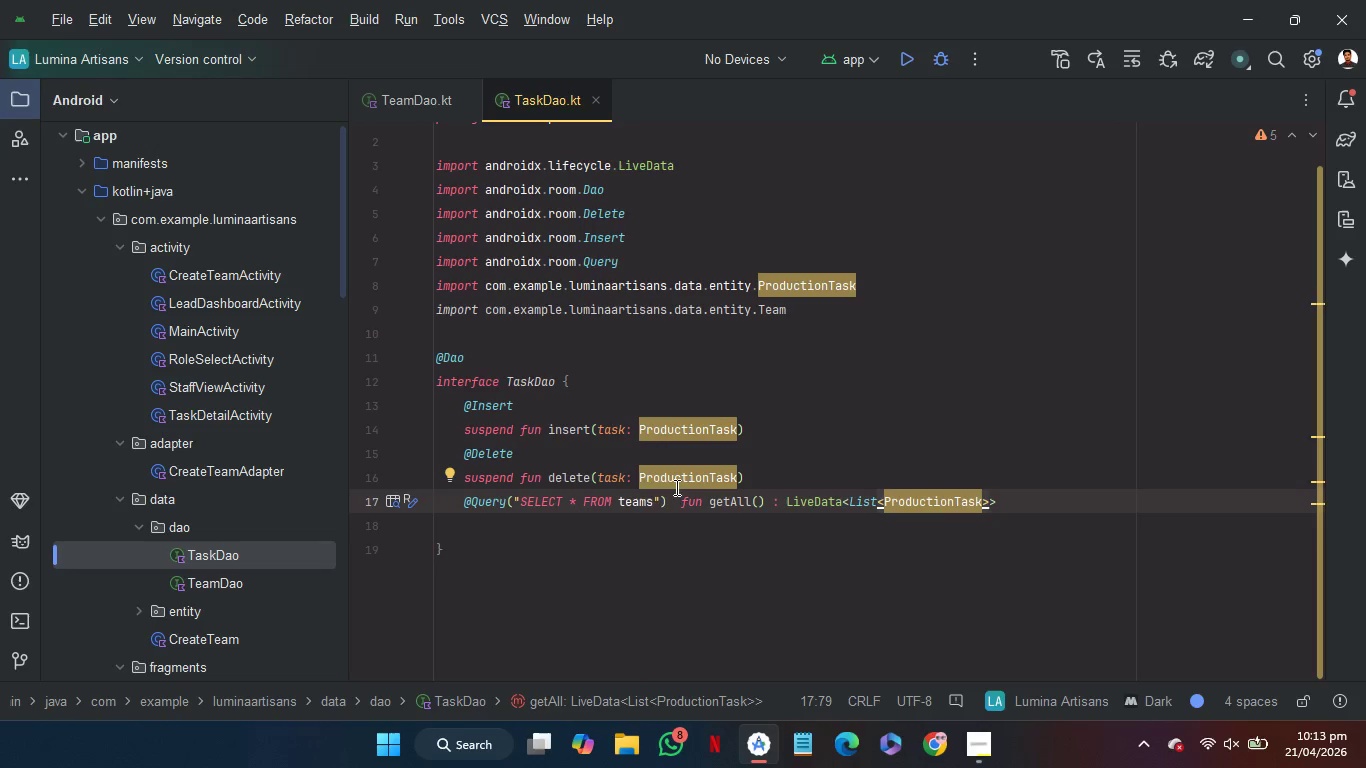 
double_click([633, 507])
 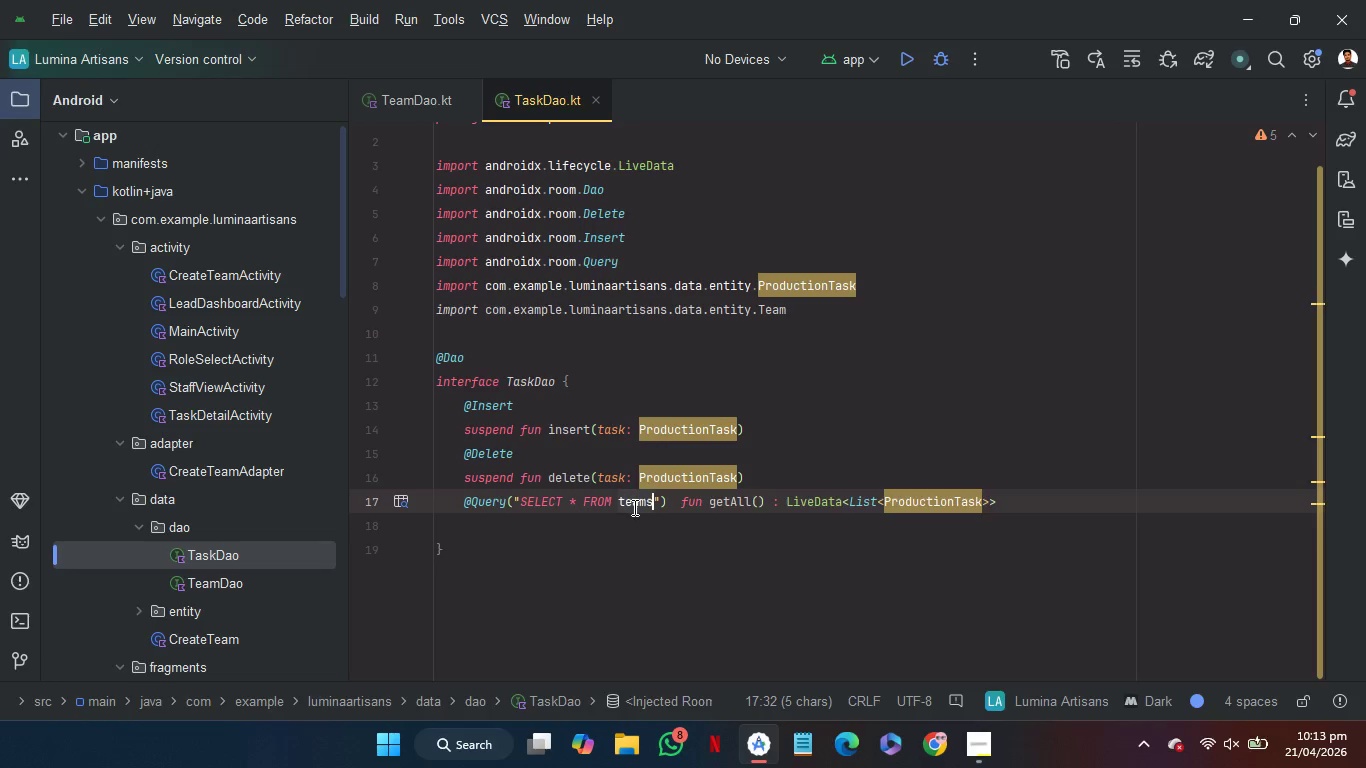 
type(tas)
 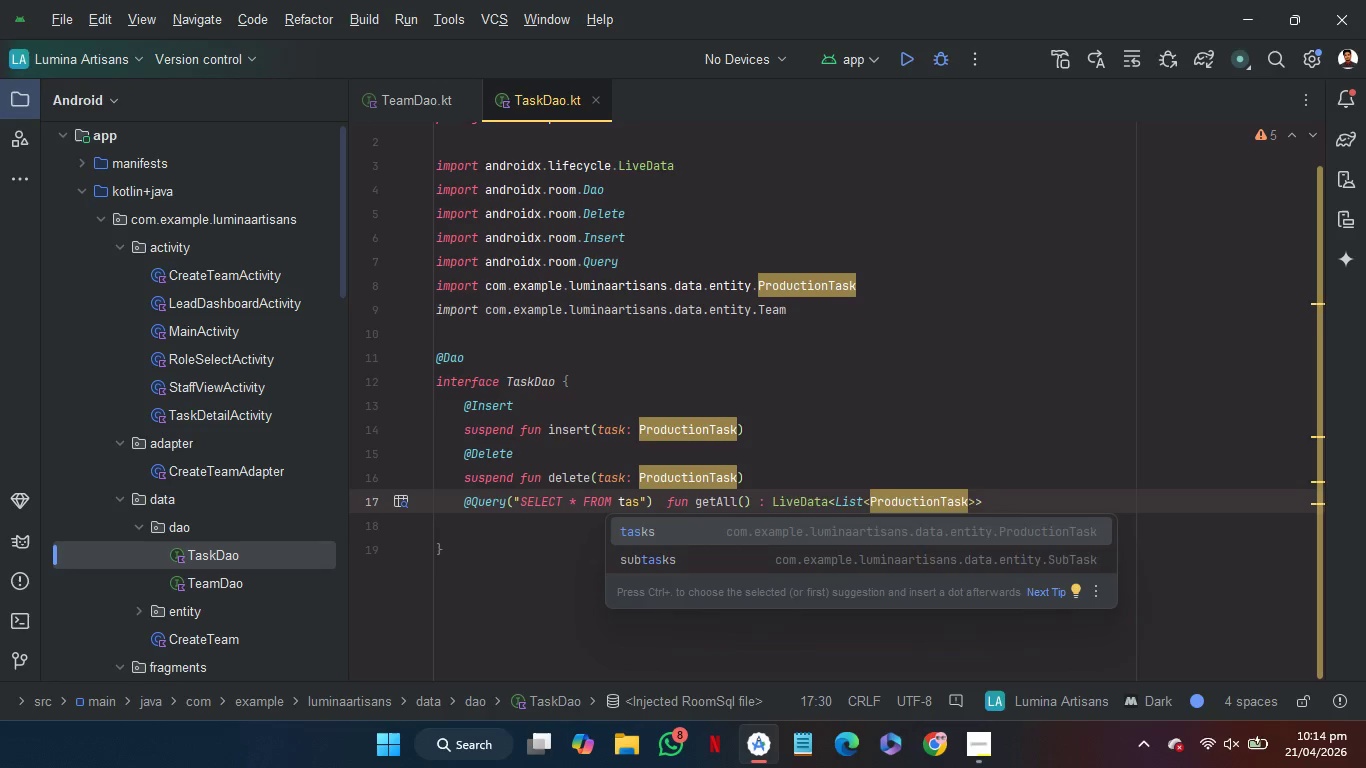 
key(Enter)
 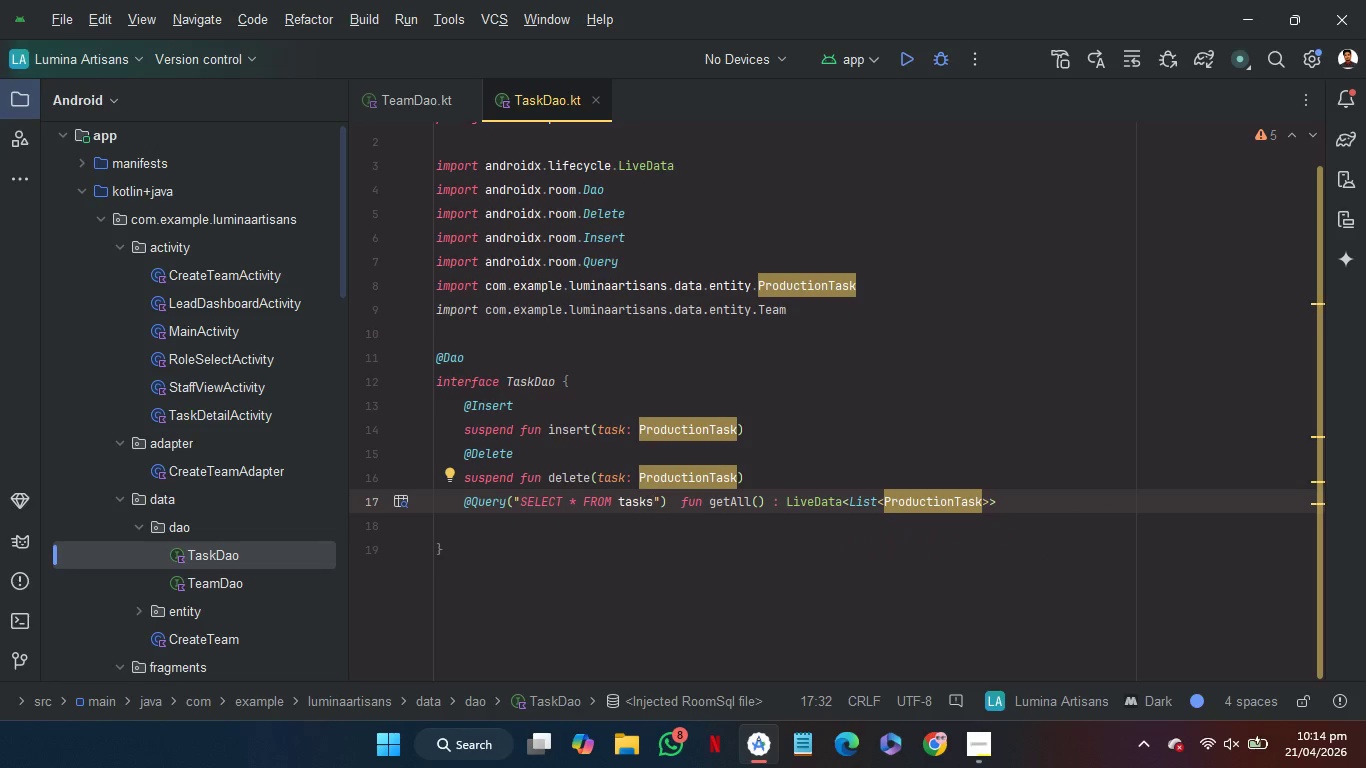 
wait(5.02)
 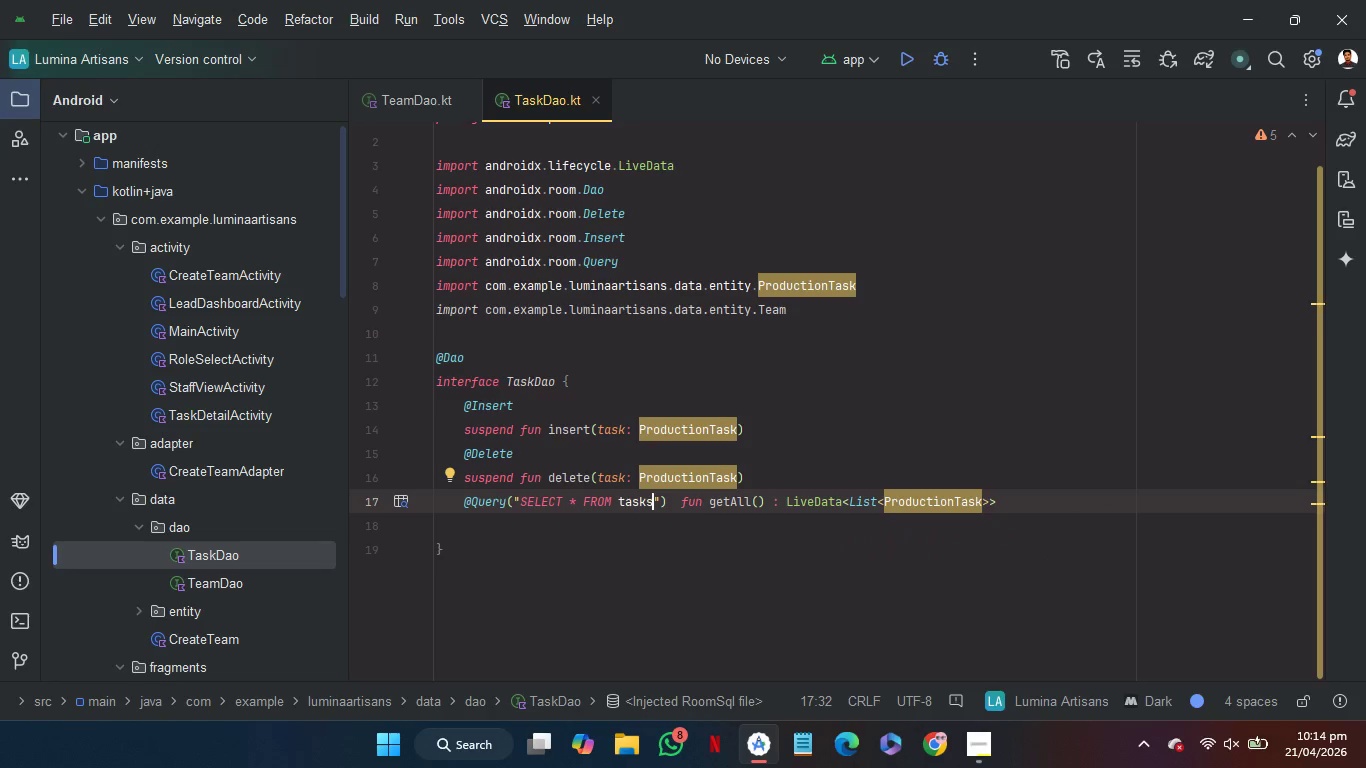 
left_click([798, 463])
 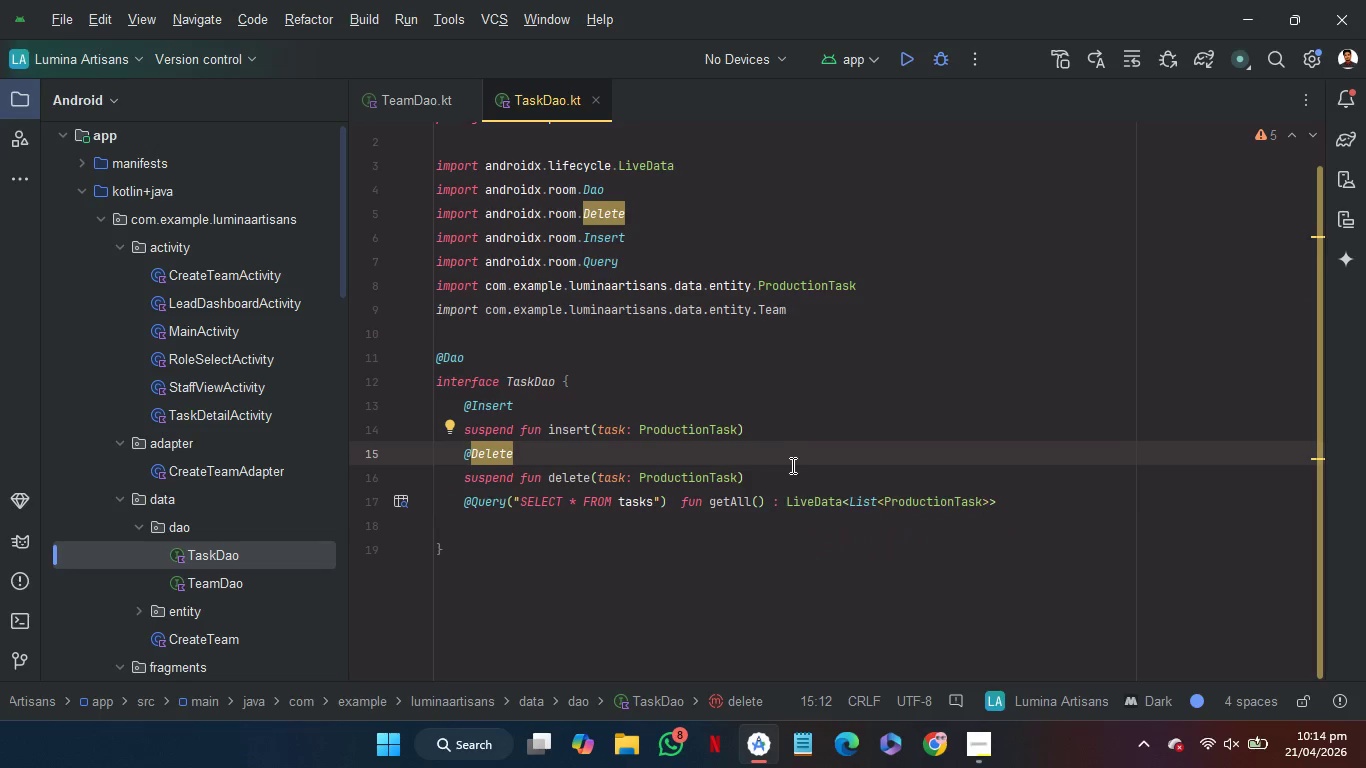 
wait(9.08)
 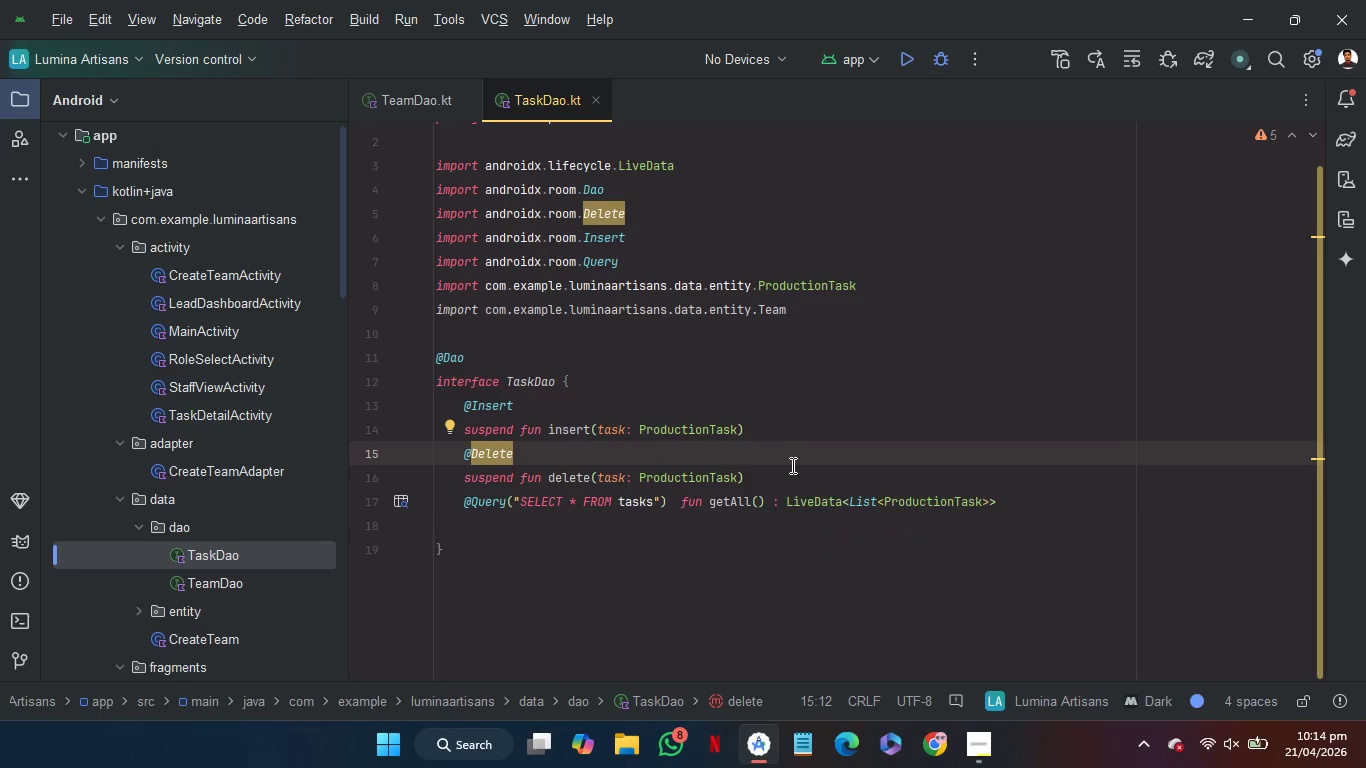 
left_click([794, 473])
 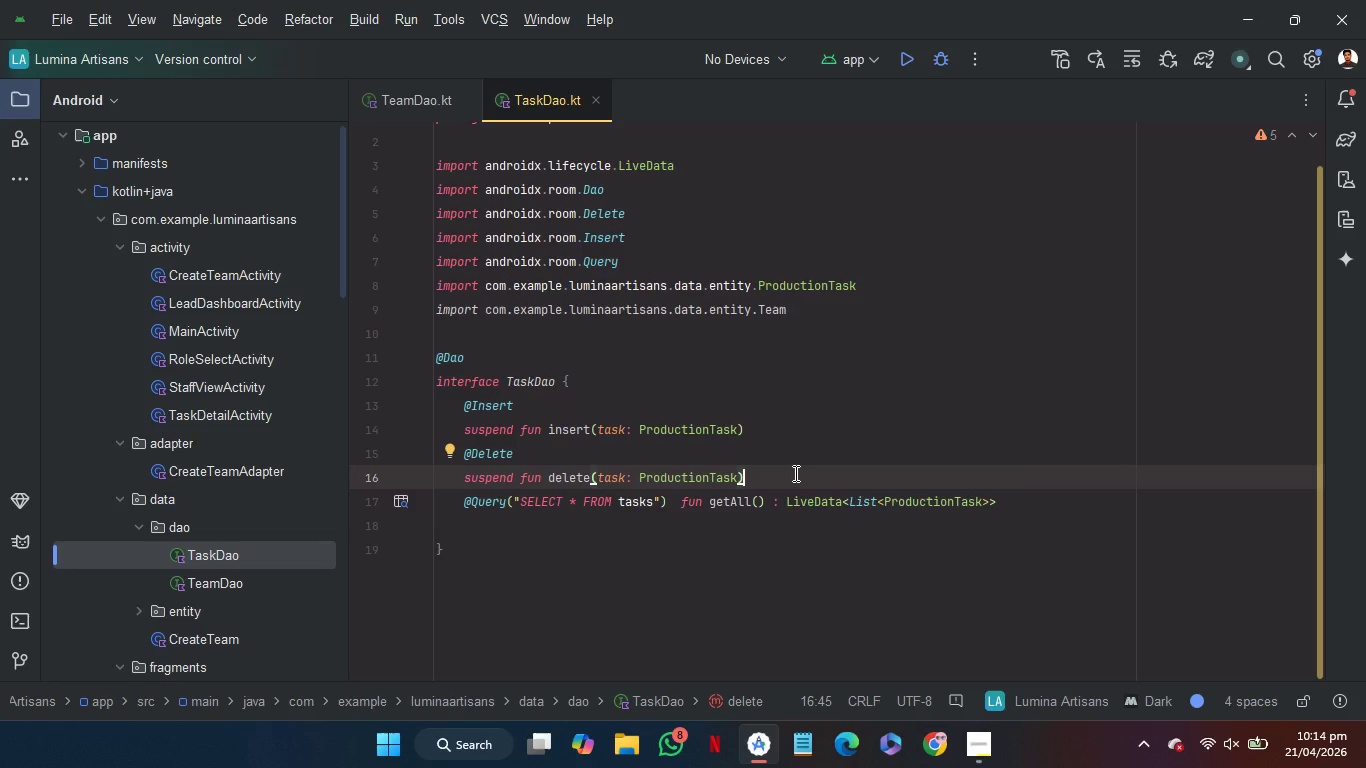 
wait(7.41)
 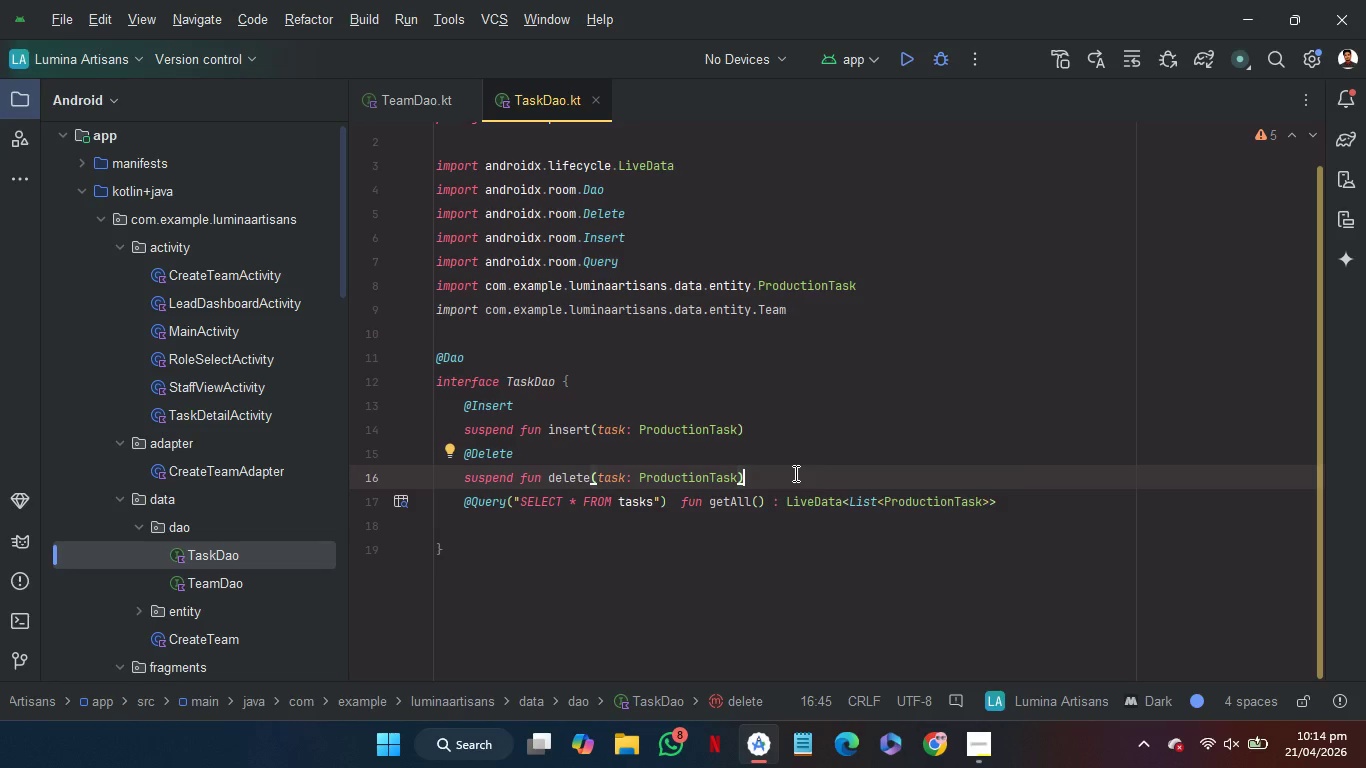 
left_click_drag(start_coordinate=[794, 473], to_coordinate=[794, 427])
 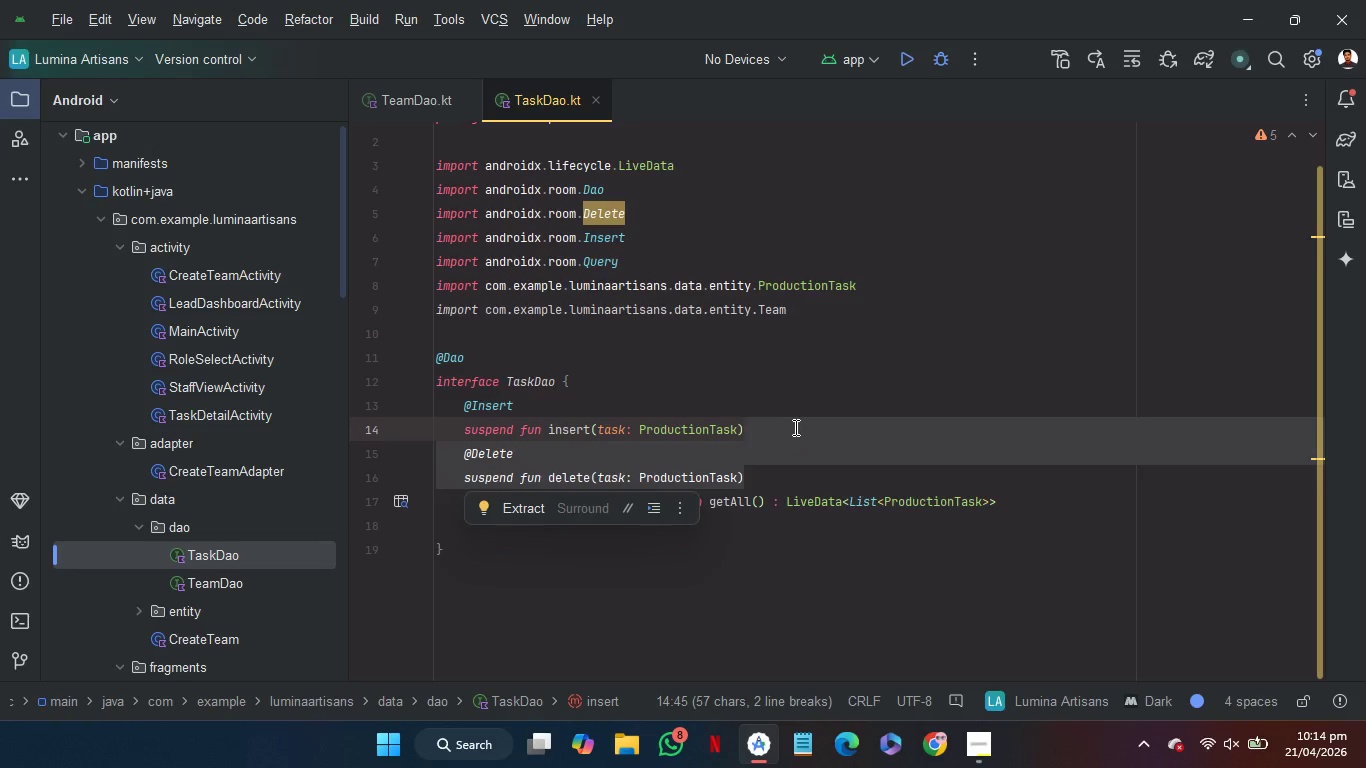 
key(Control+C)
 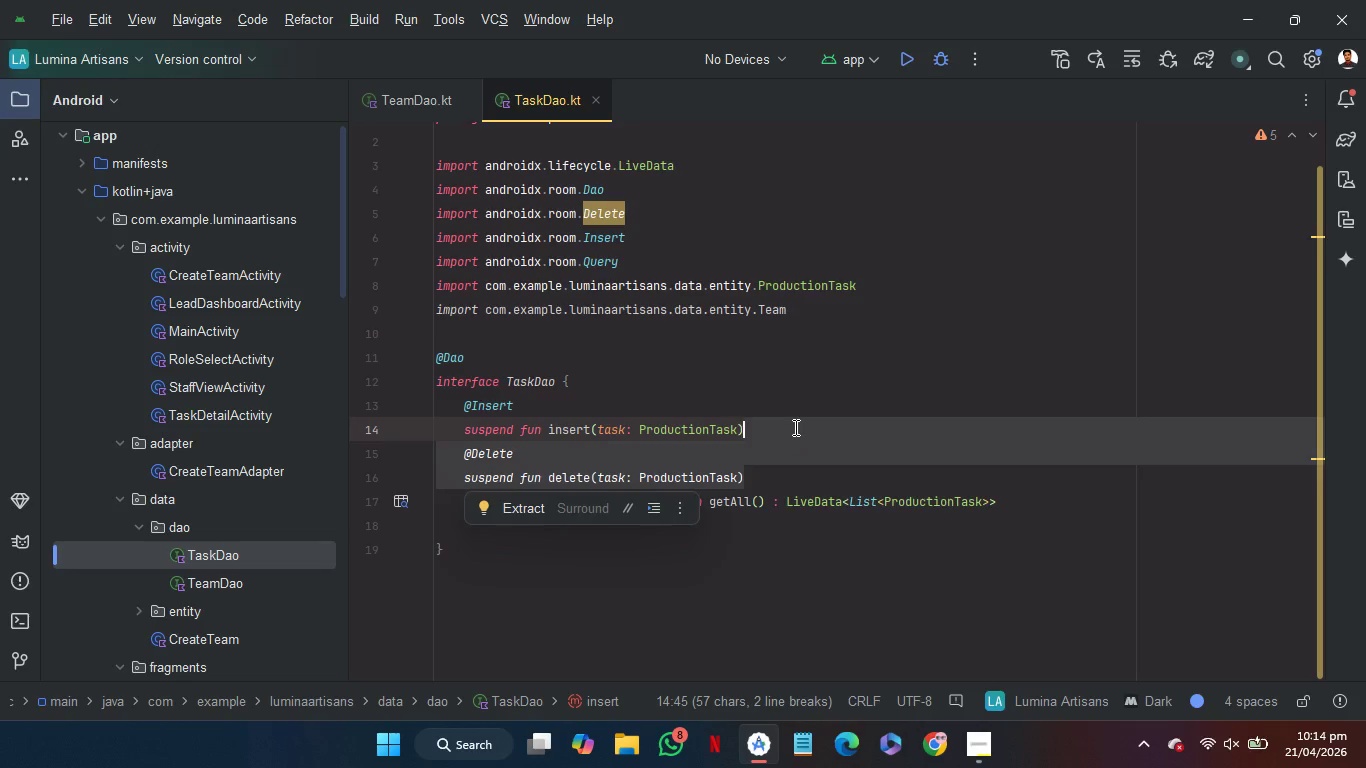 
key(Control+C)
 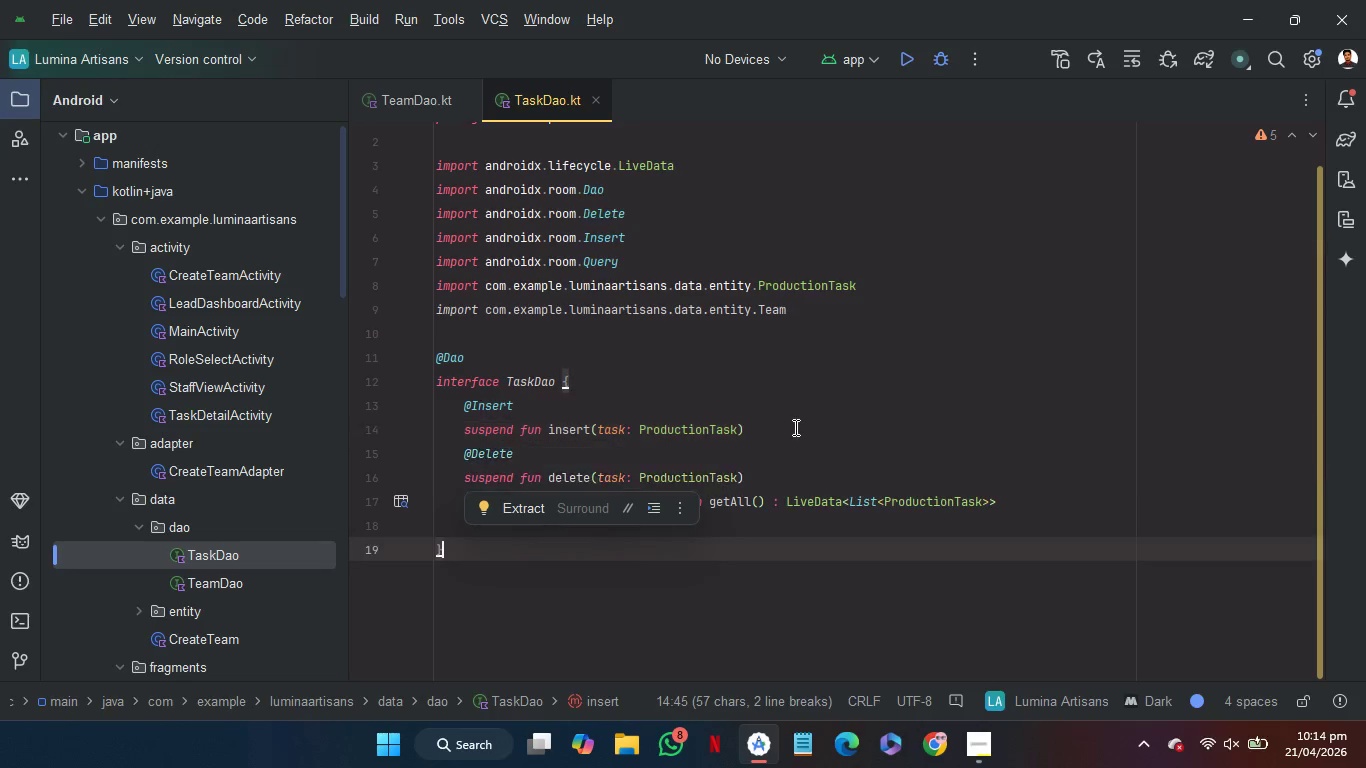 
key(PageDown)
 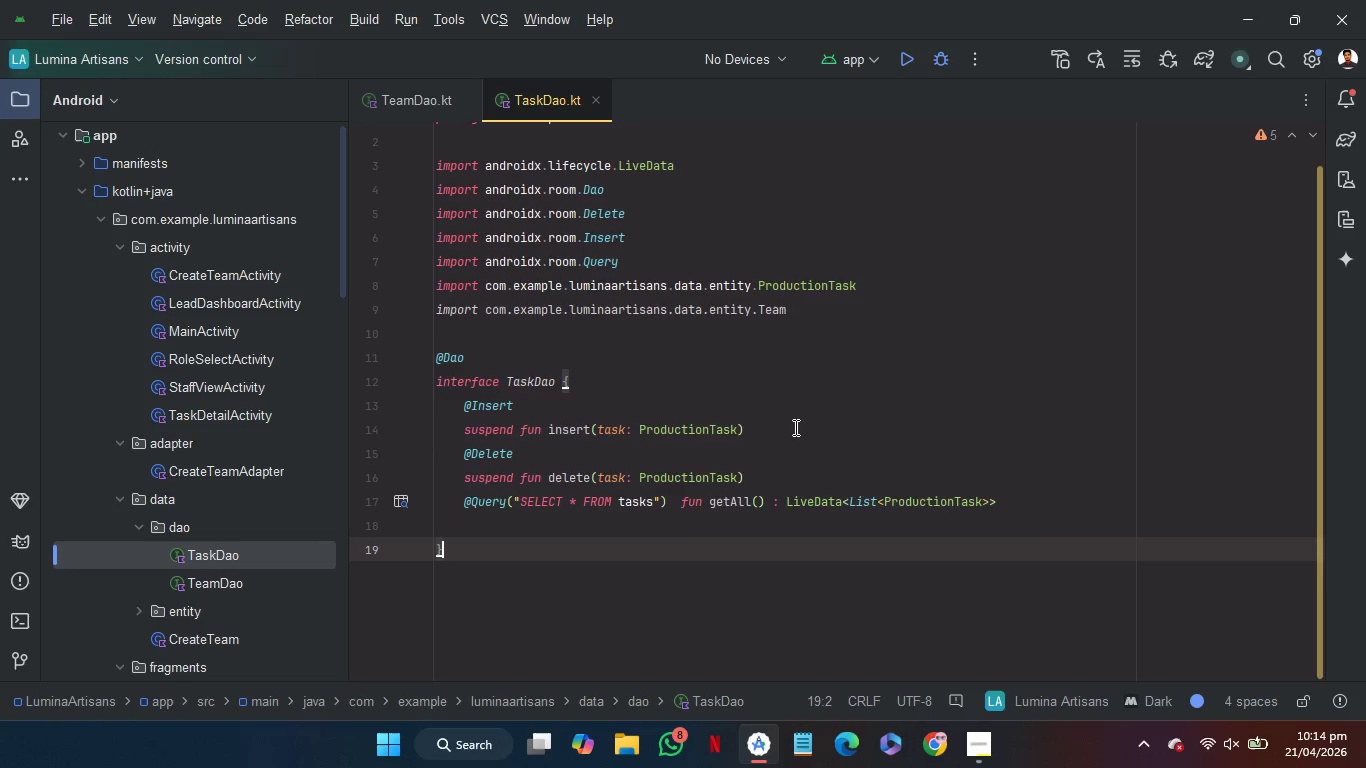 
key(Control+ControlLeft)
 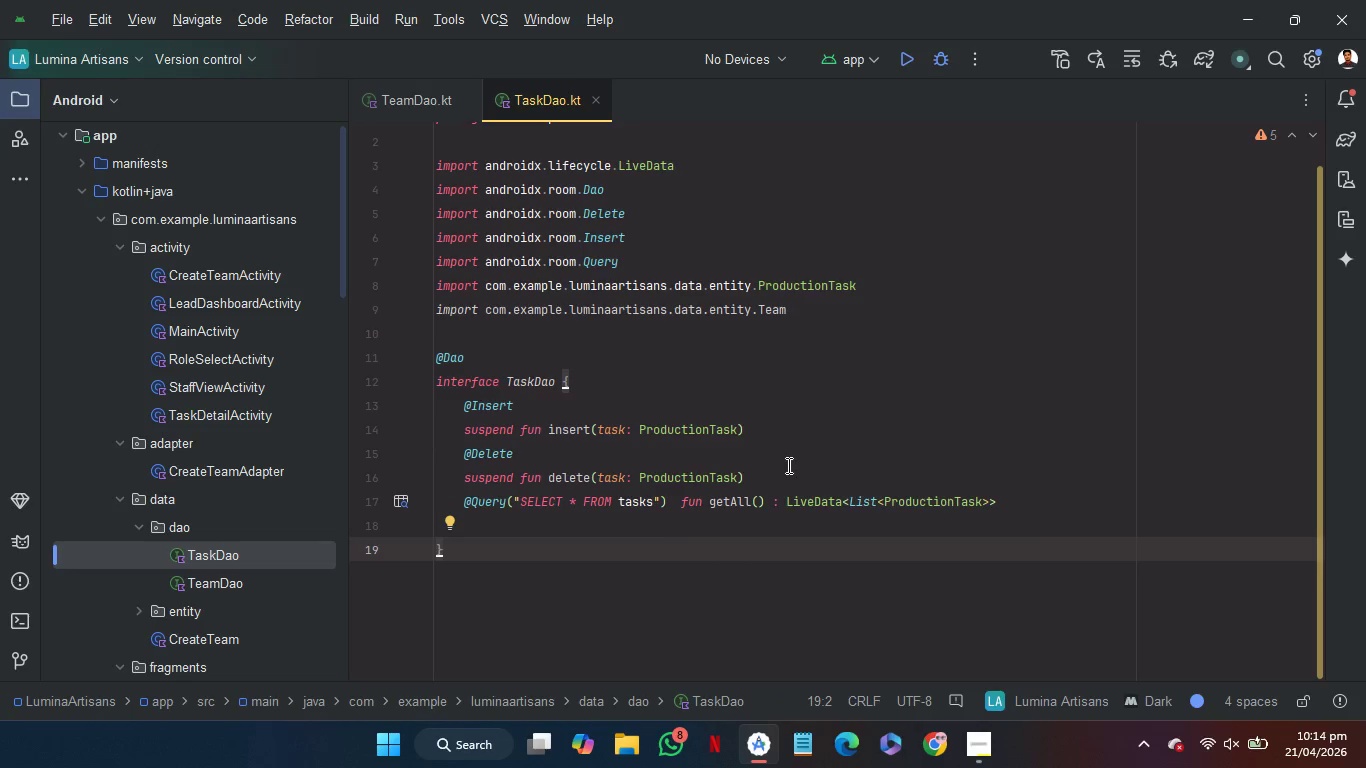 
left_click([785, 471])
 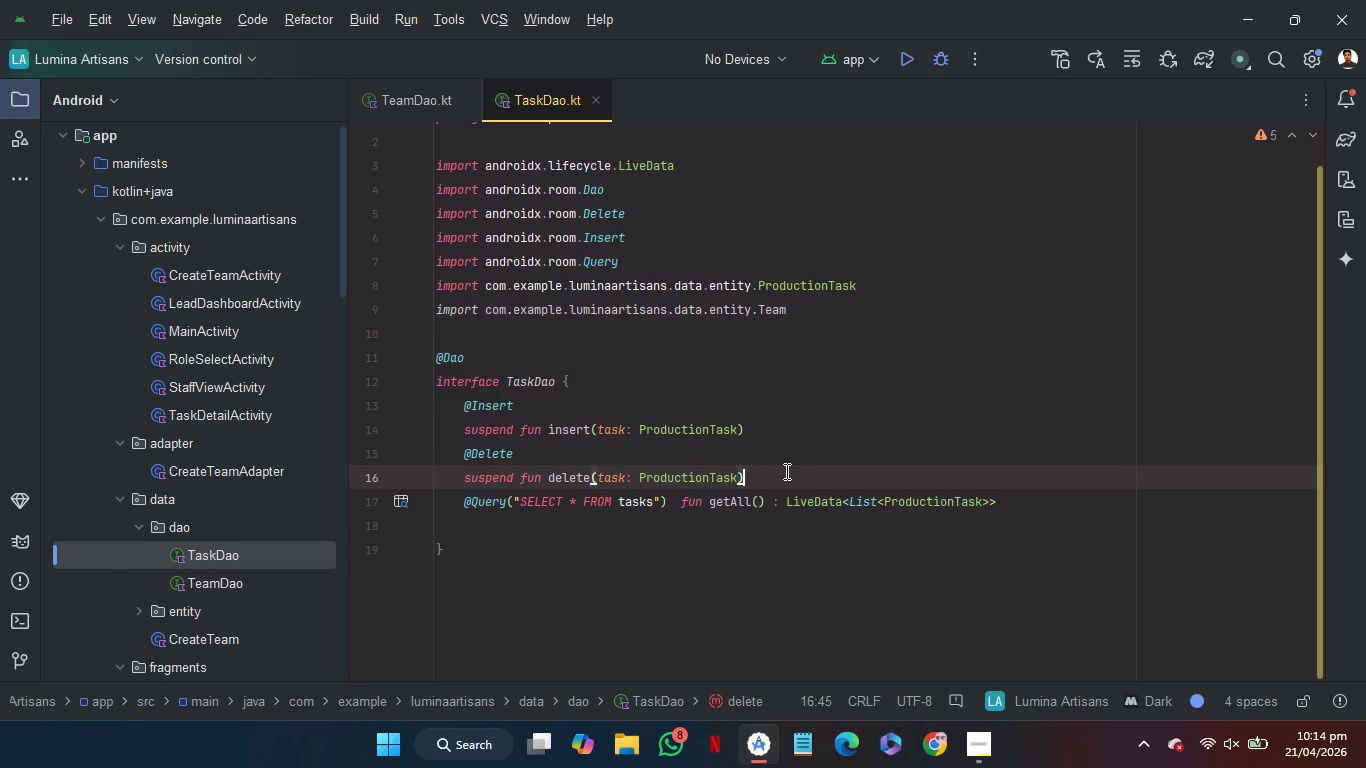 
key(Control+V)
 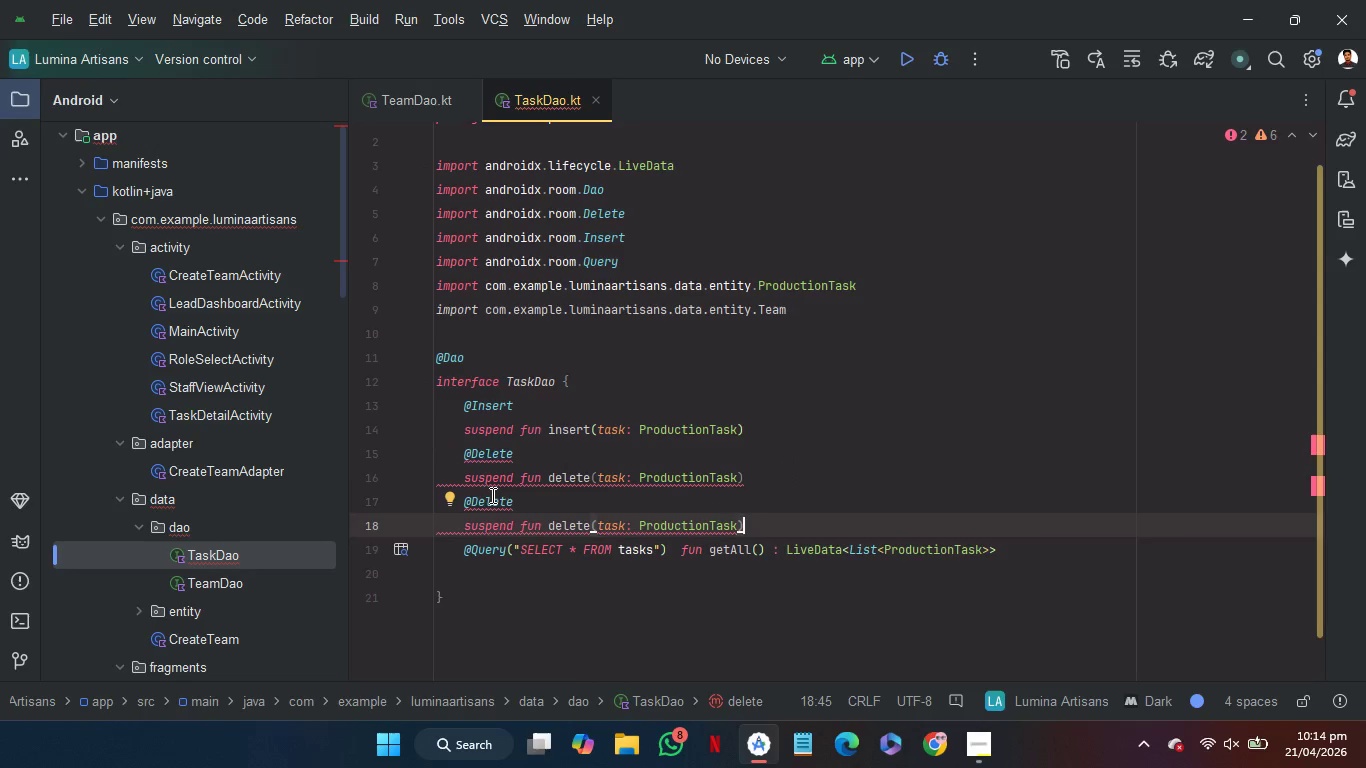 
double_click([491, 495])
 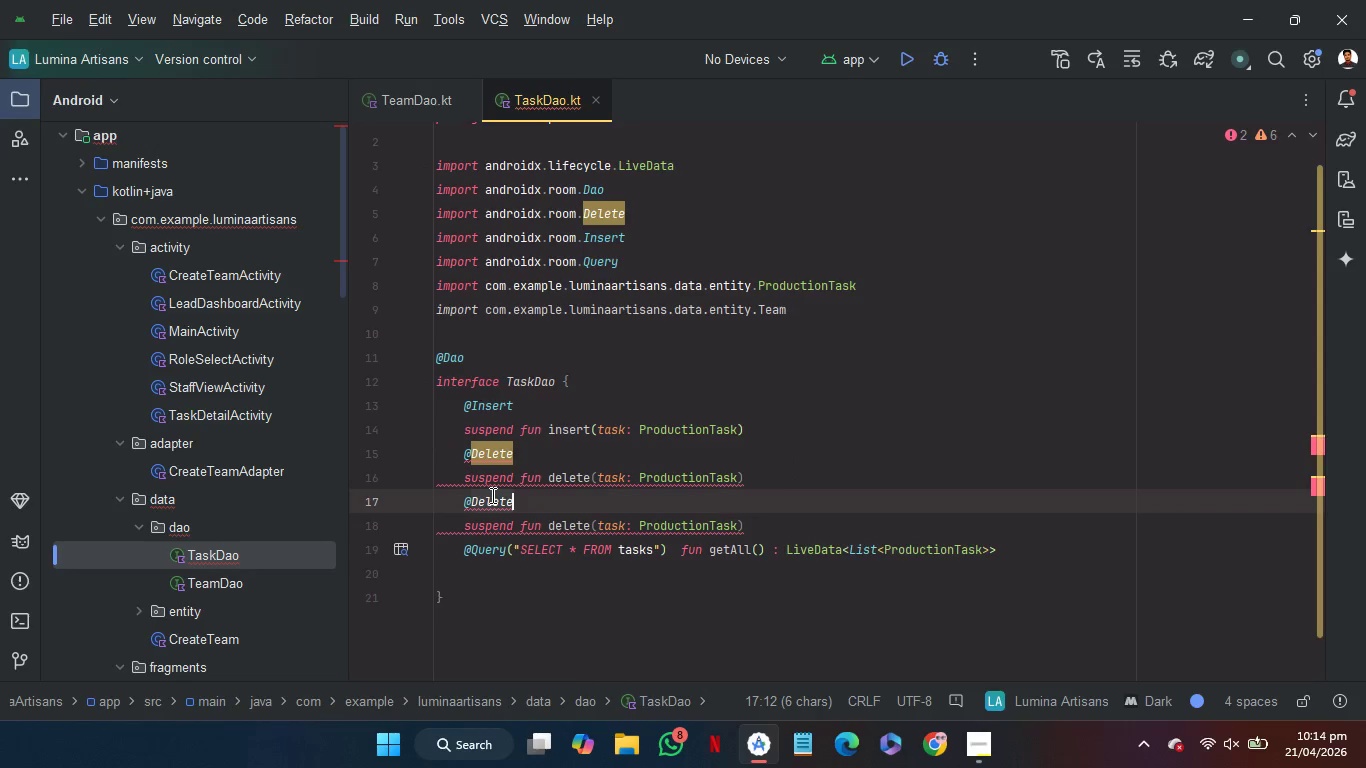 
key(Shift+U)
 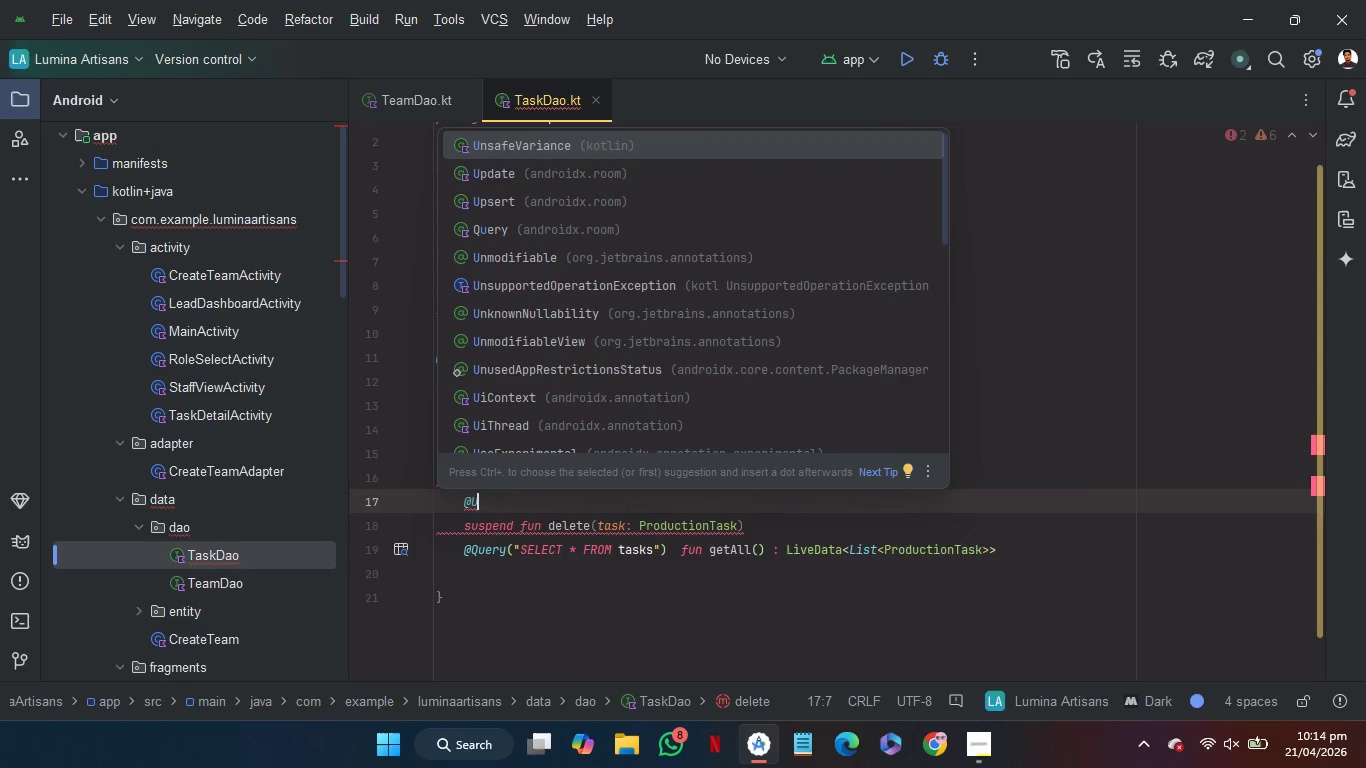 
key(ArrowDown)
 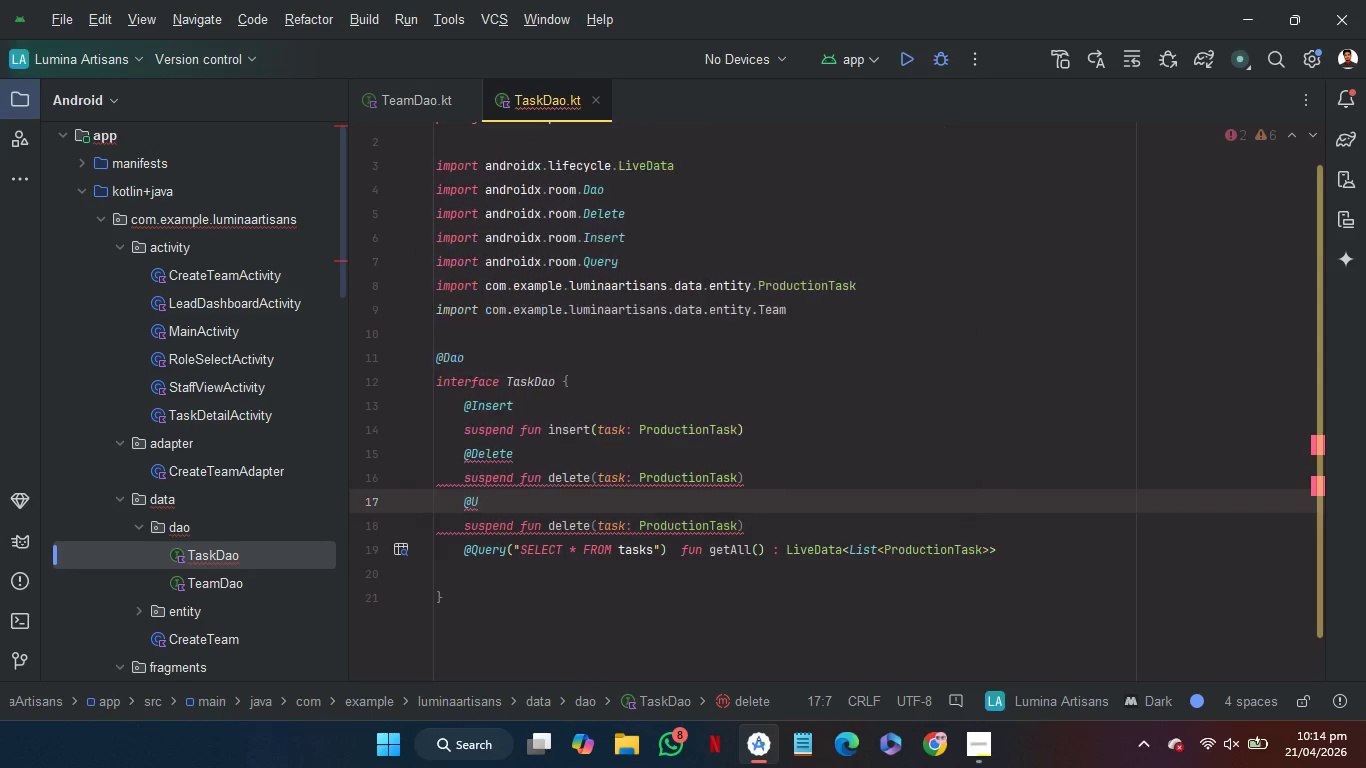 
key(Enter)
 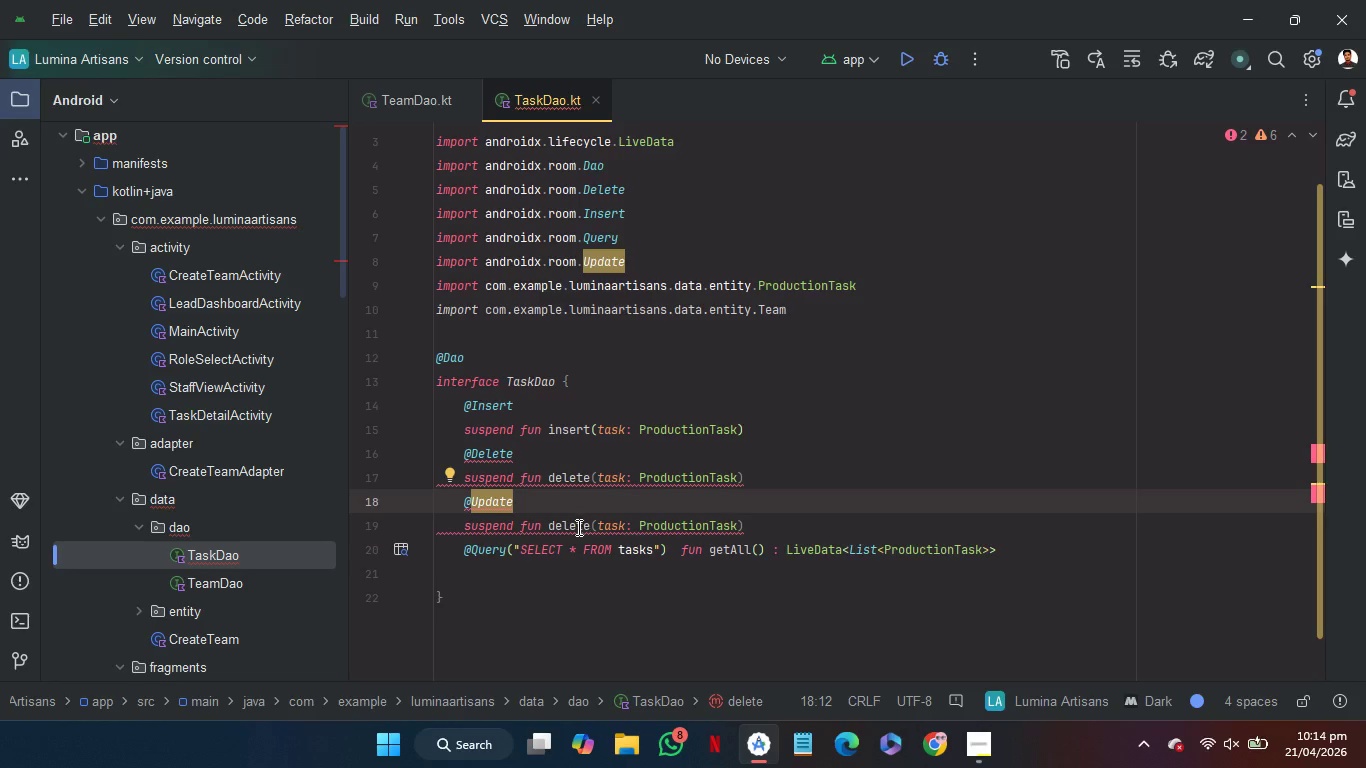 
double_click([577, 527])
 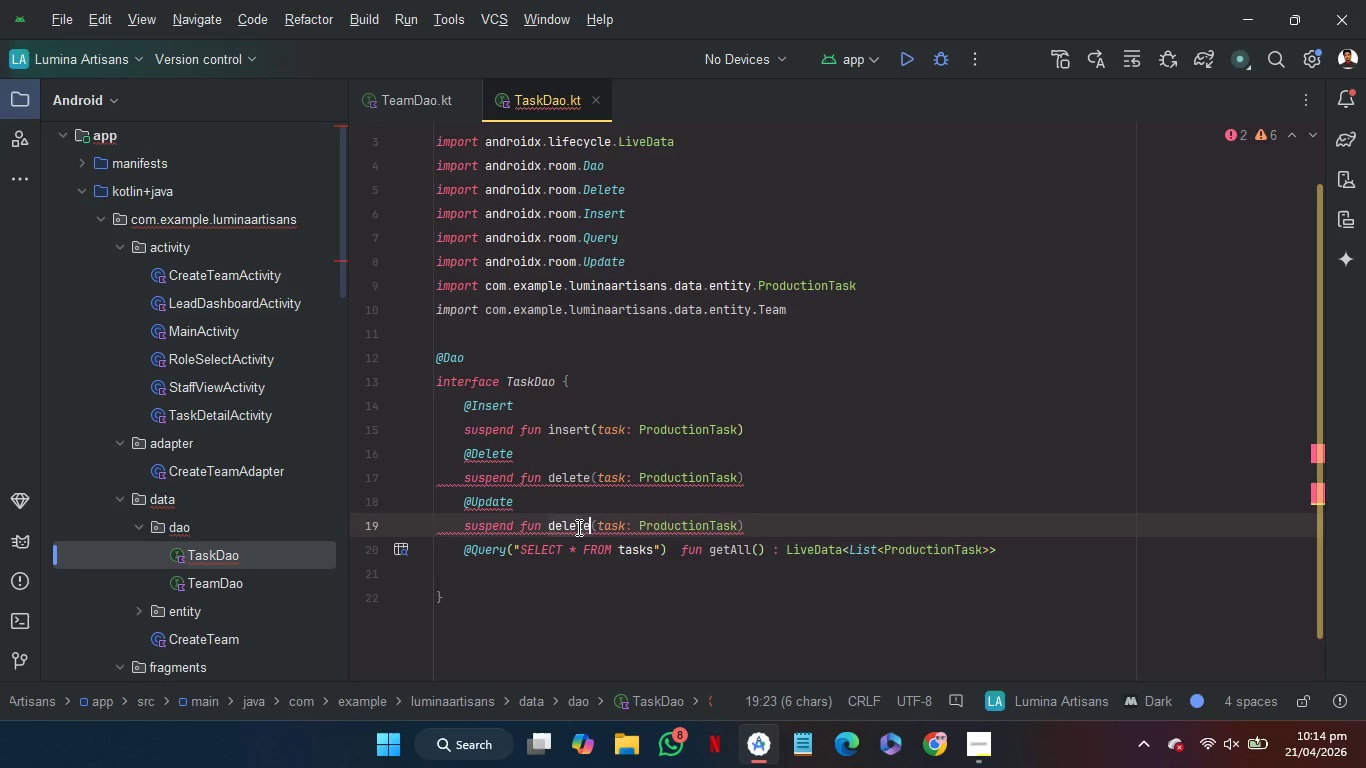 
type(update)
 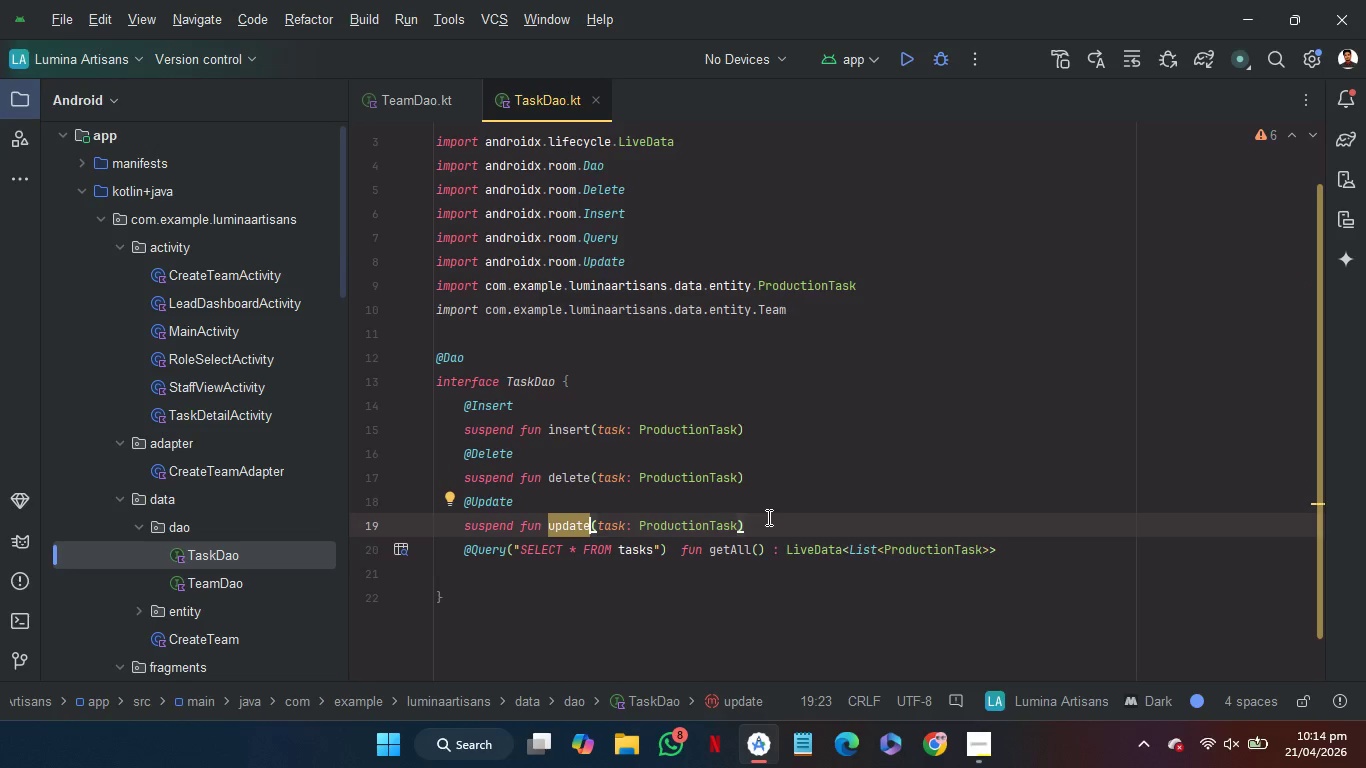 
left_click([767, 517])
 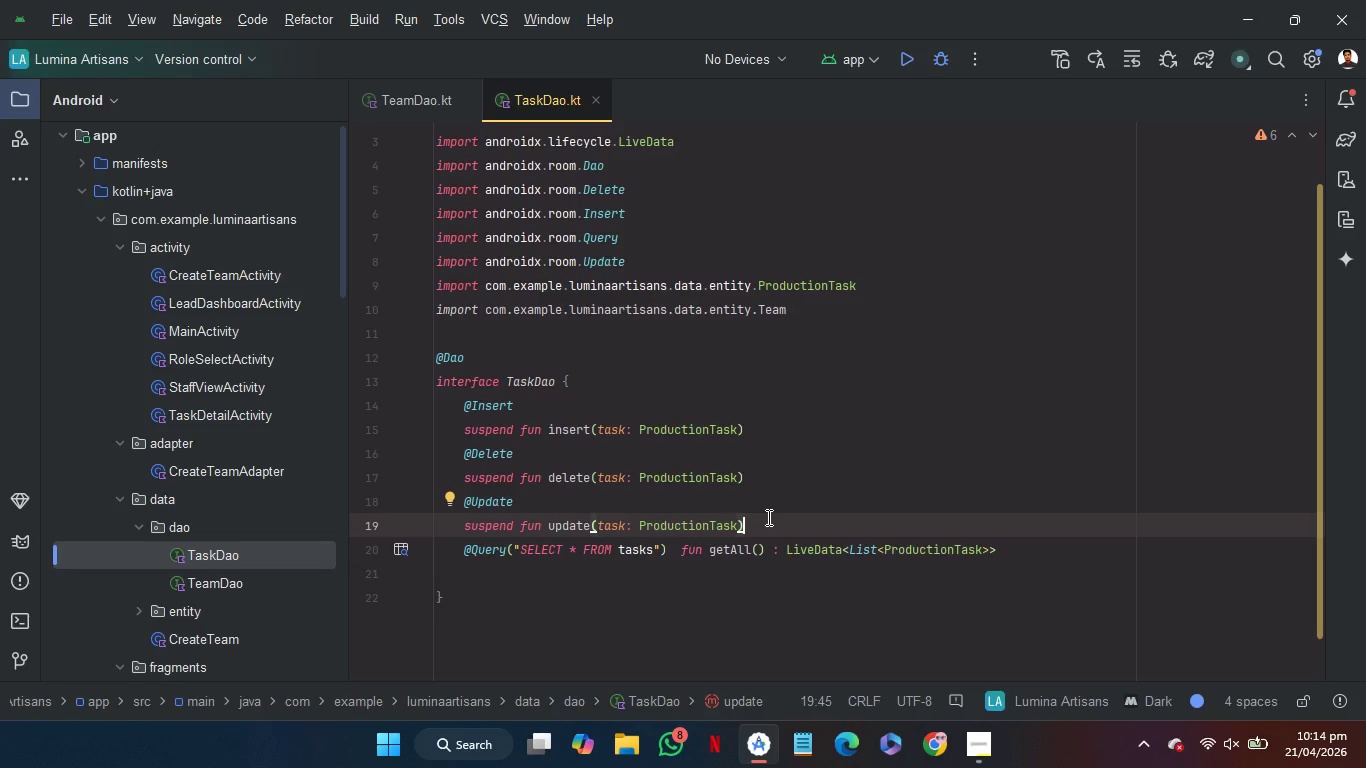 
wait(12.31)
 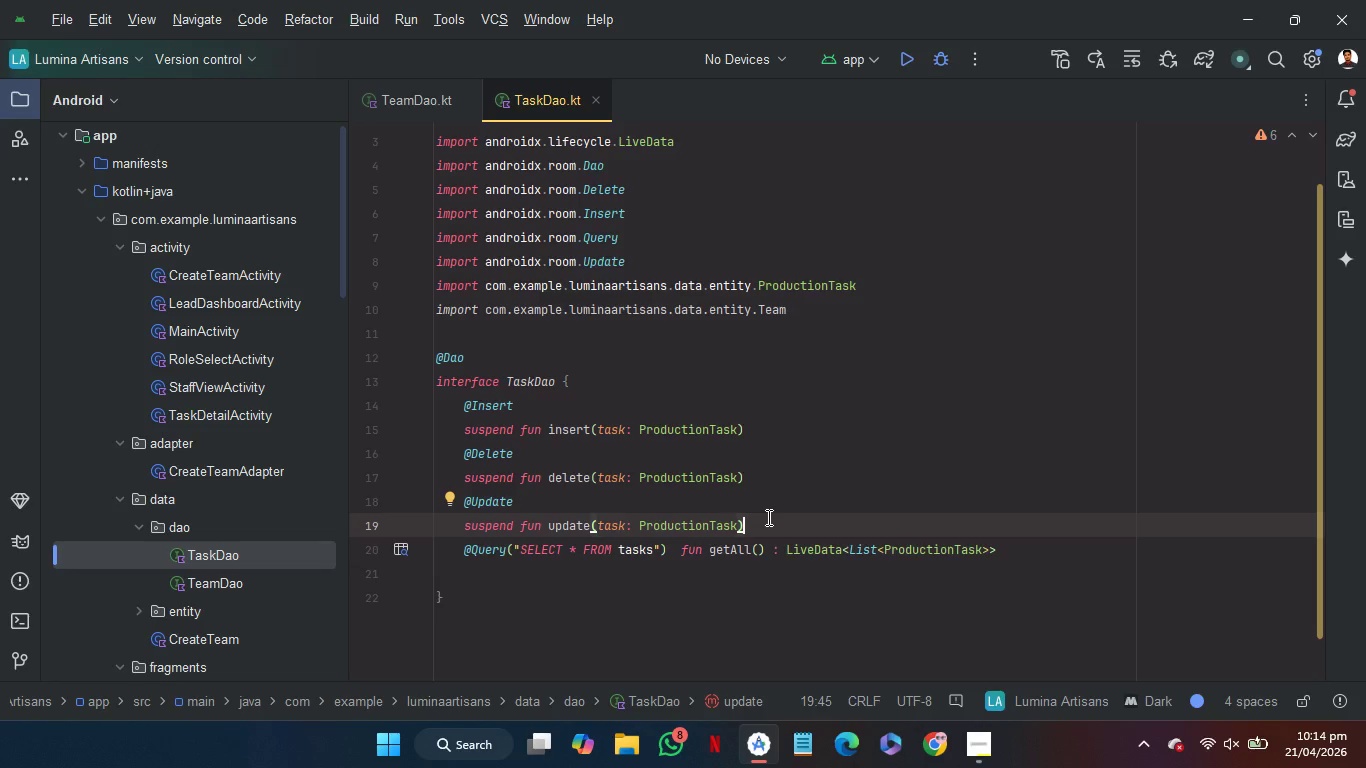 
left_click([1314, 522])
 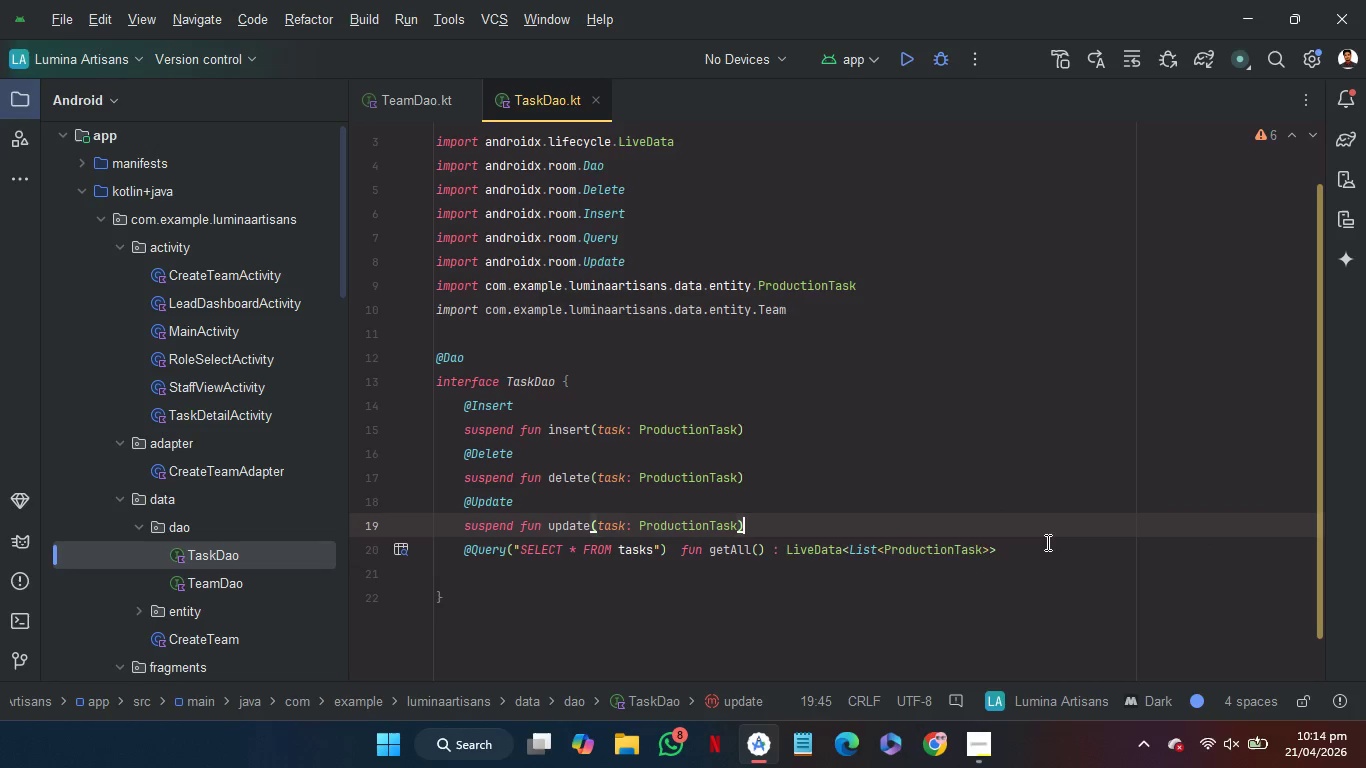 
left_click_drag(start_coordinate=[1045, 542], to_coordinate=[1045, 534])
 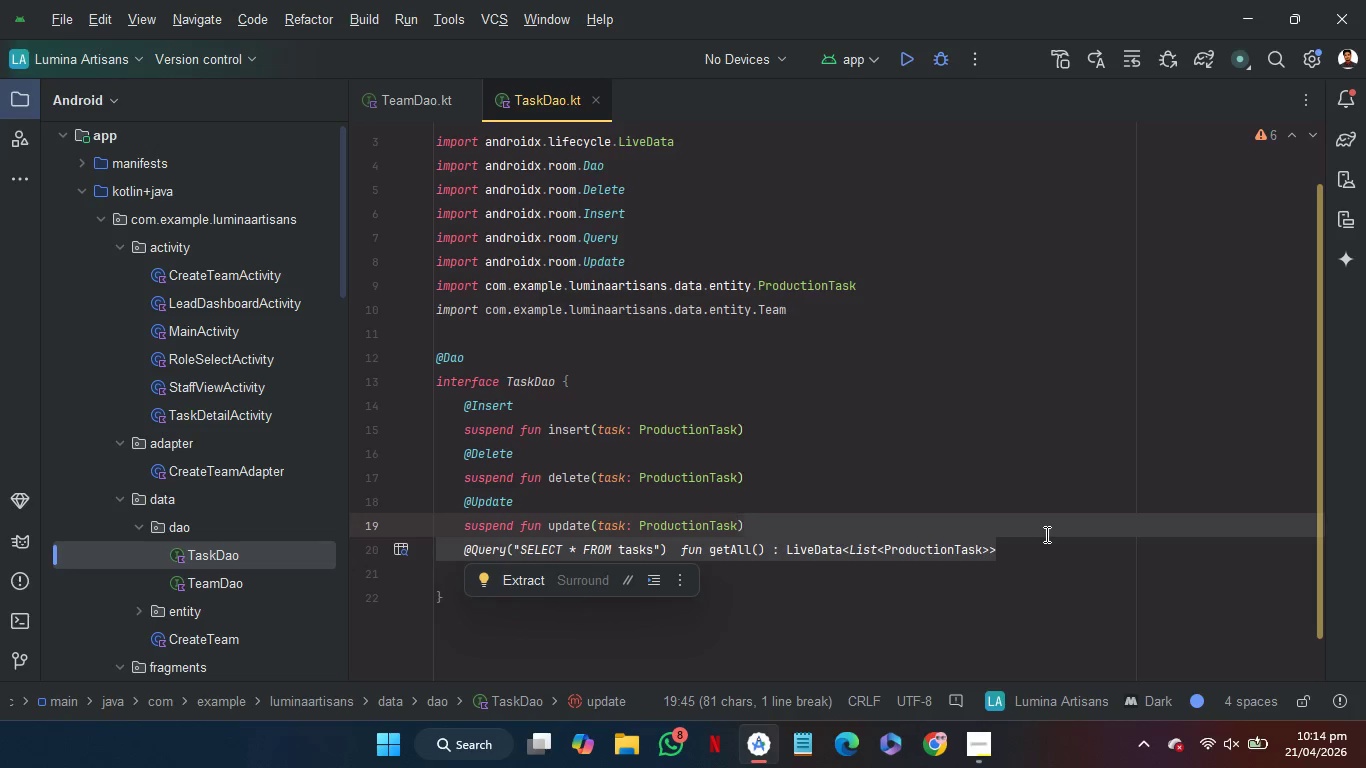 
key(Control+C)
 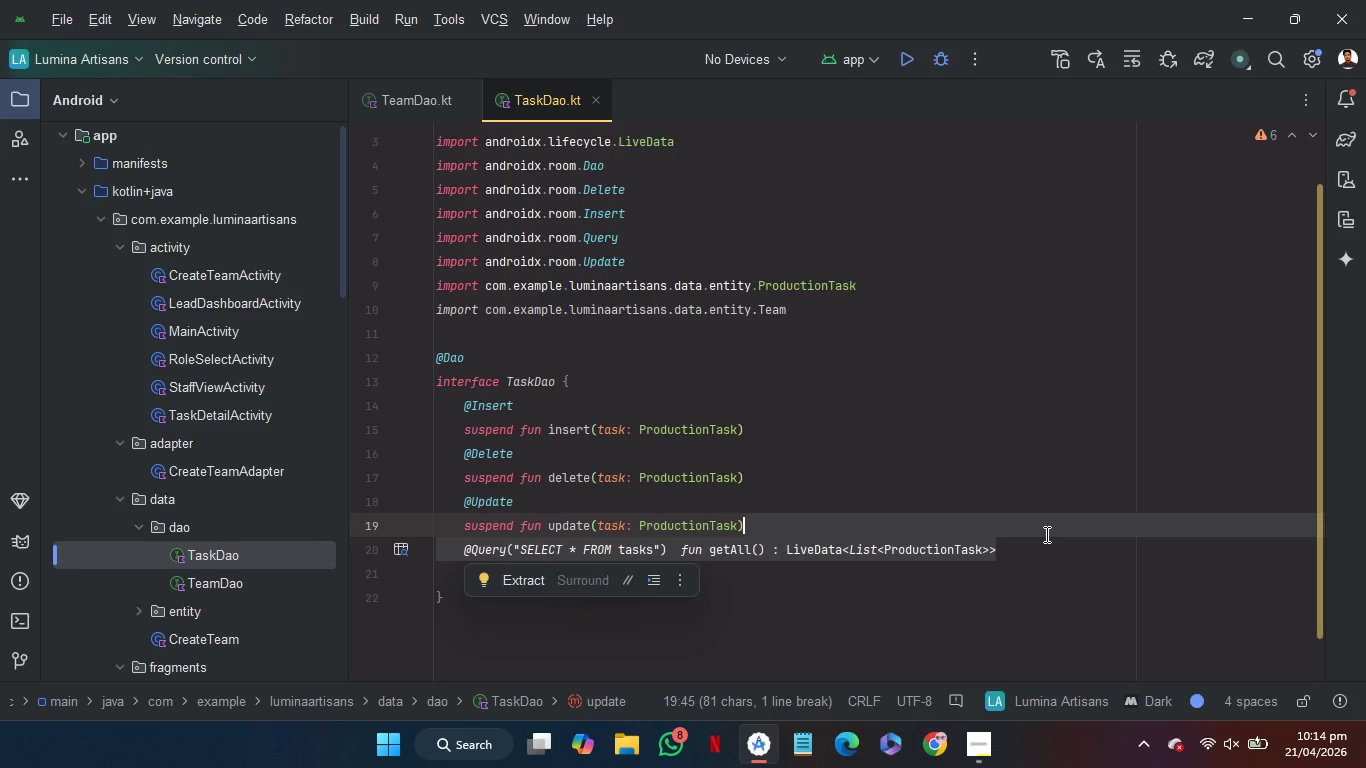 
key(Control+C)
 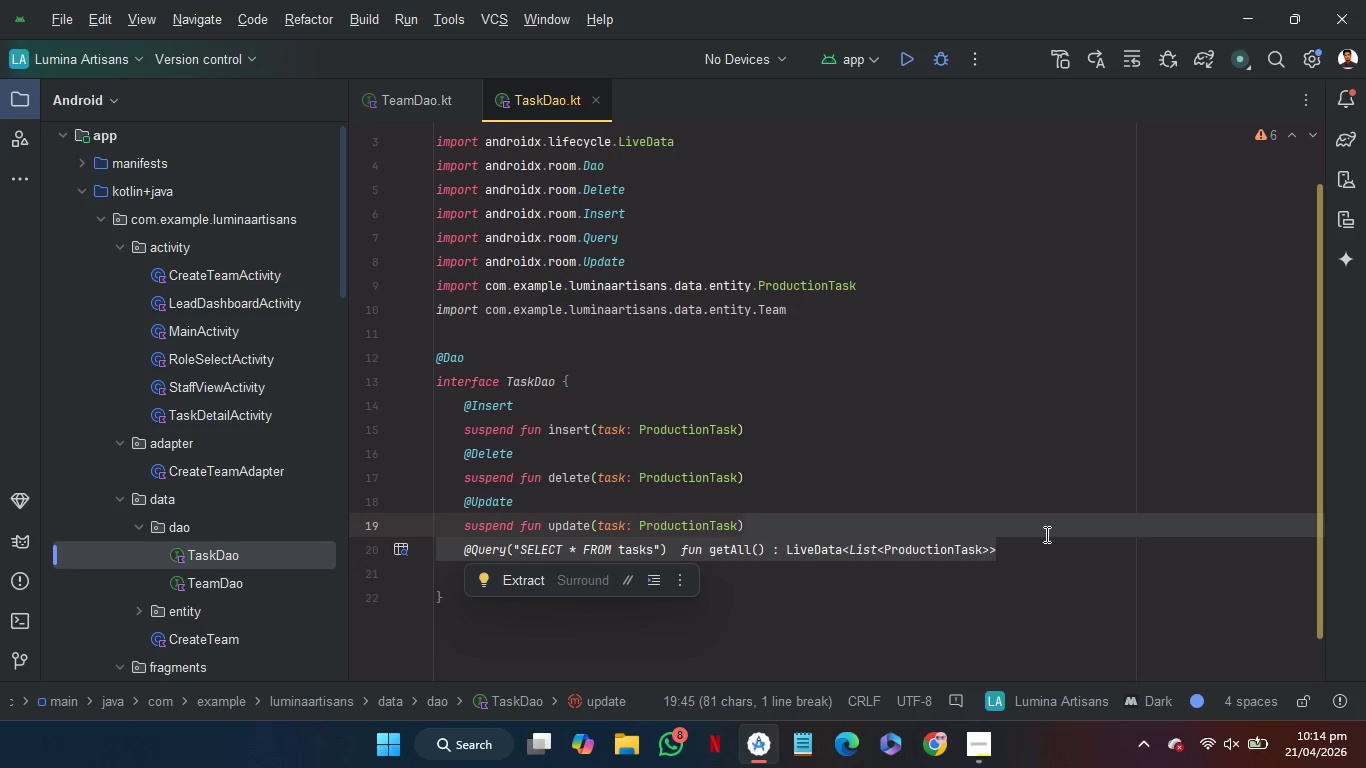 
key(Control+C)
 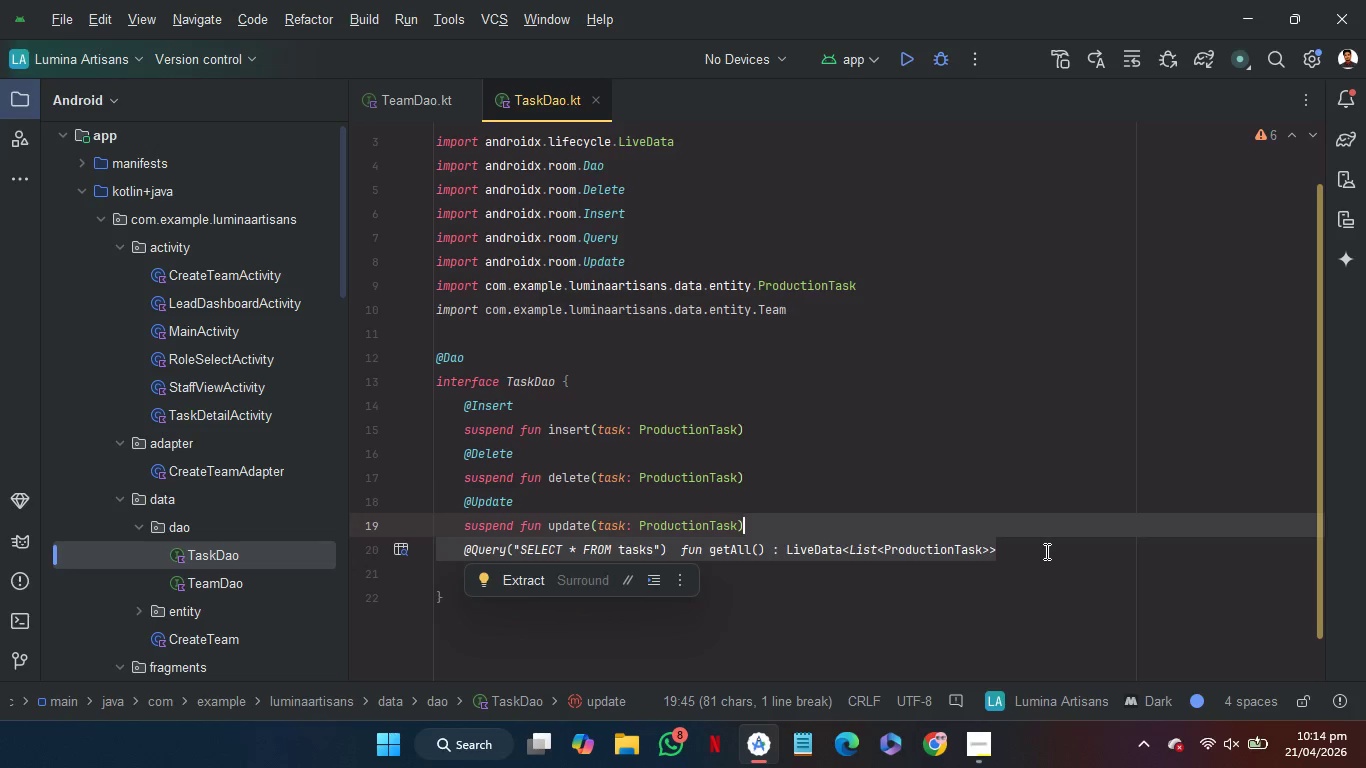 
left_click([1045, 551])
 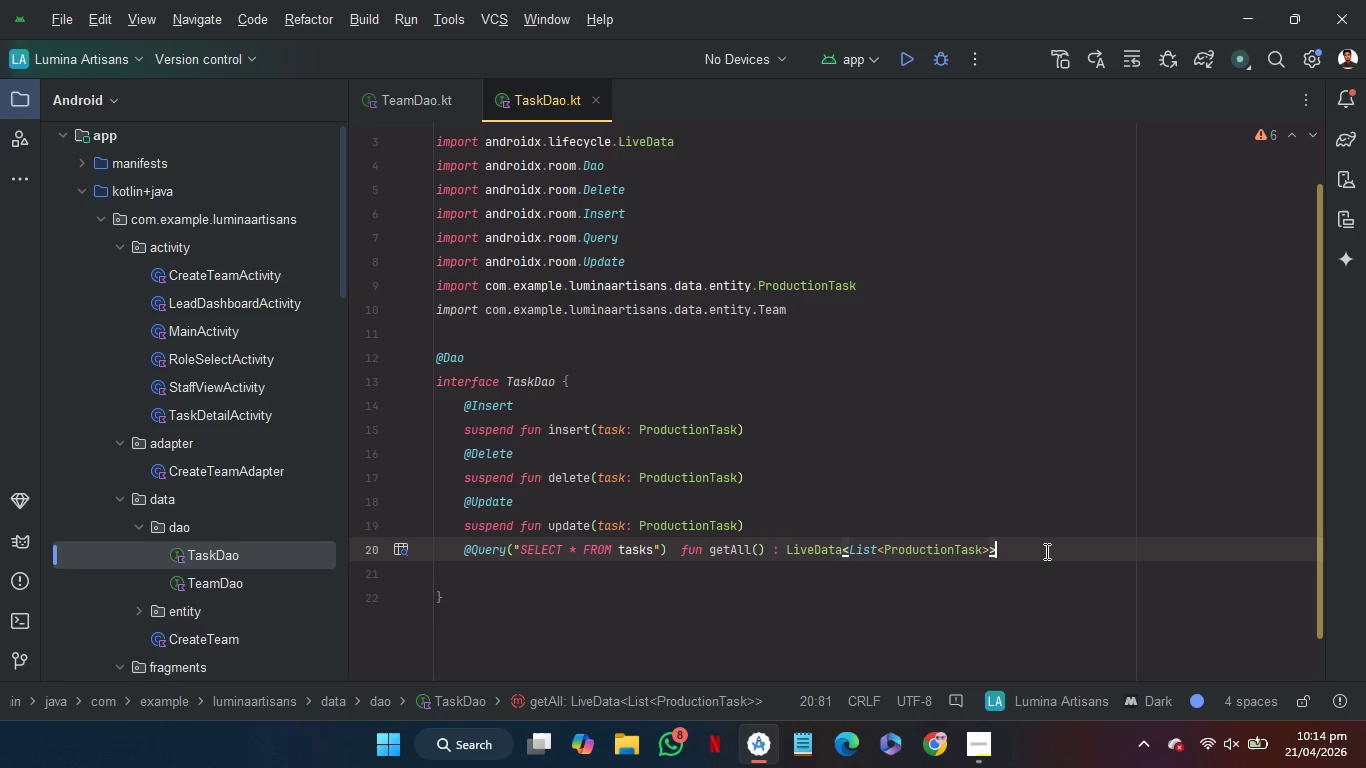 
key(Control+V)
 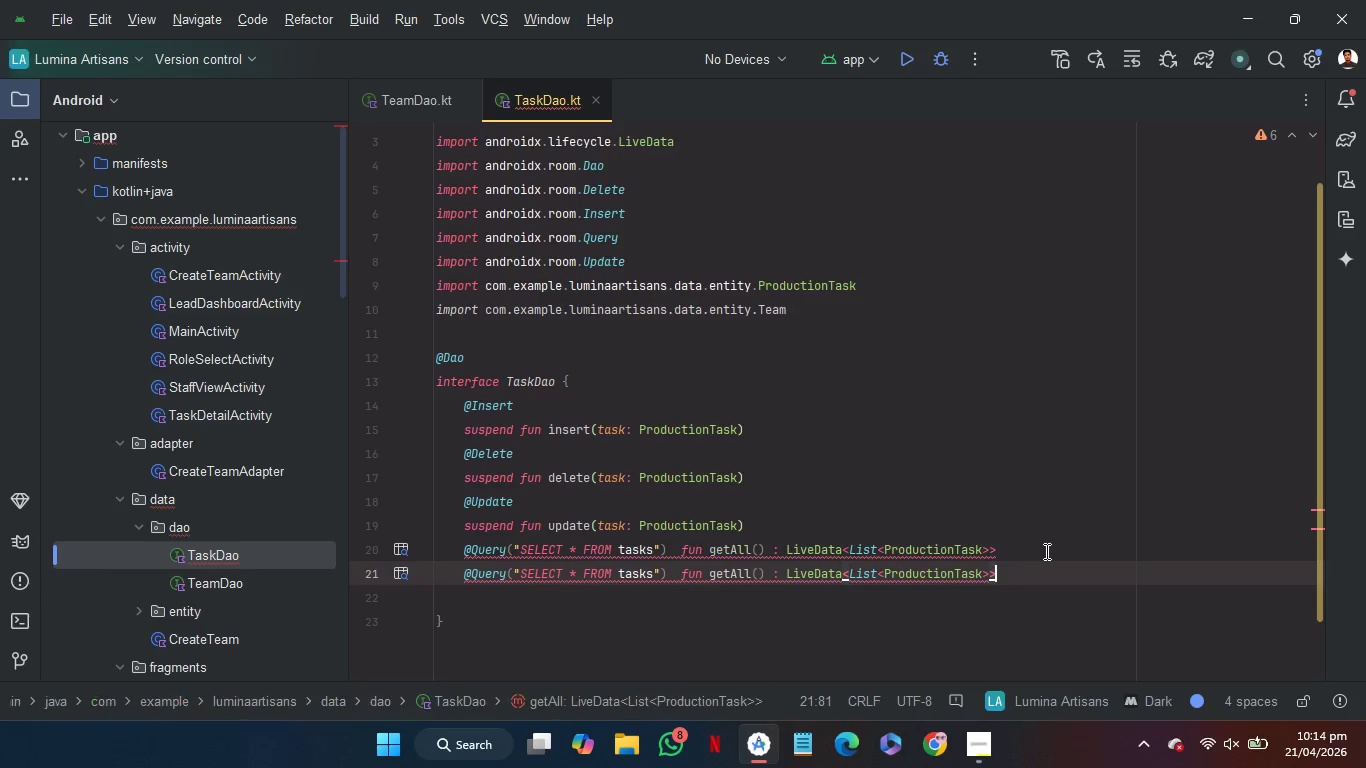 
key(Control+V)
 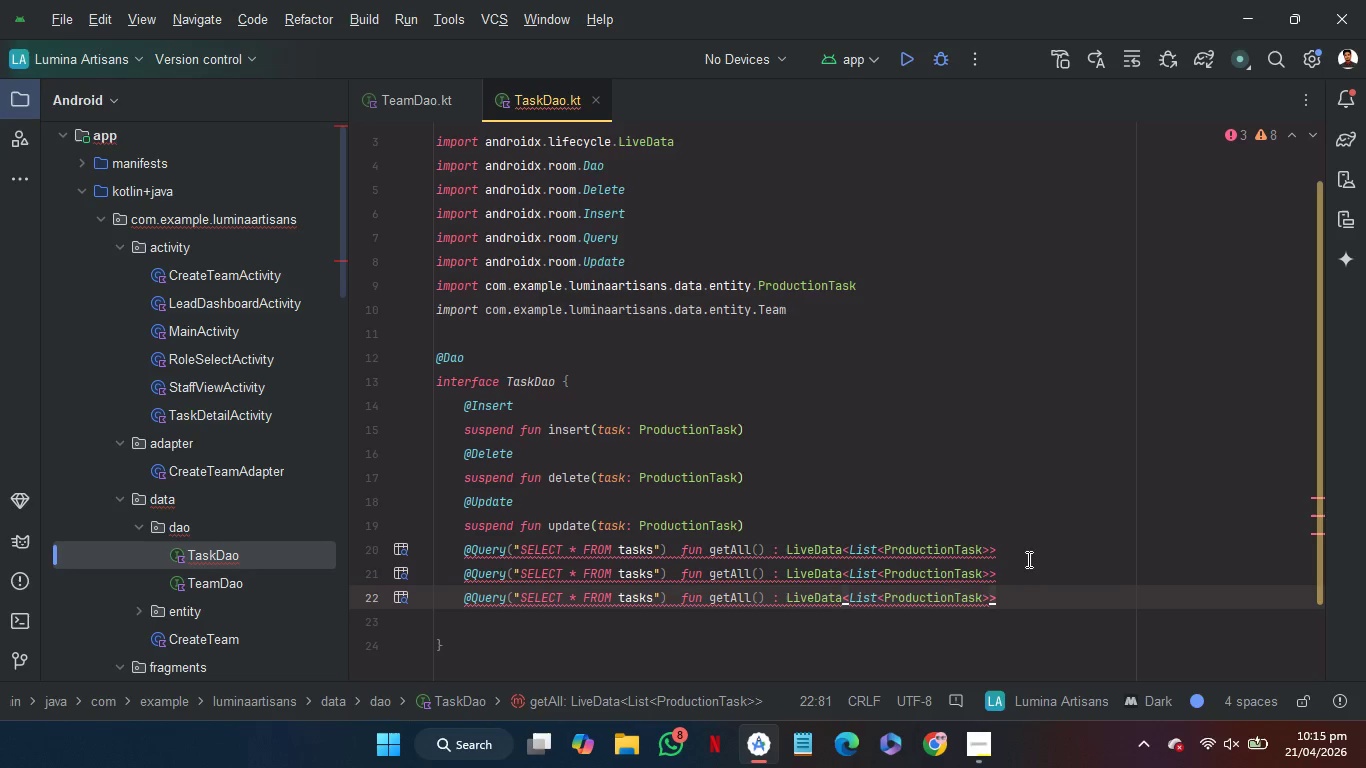 
key(Alt+Control+L)
 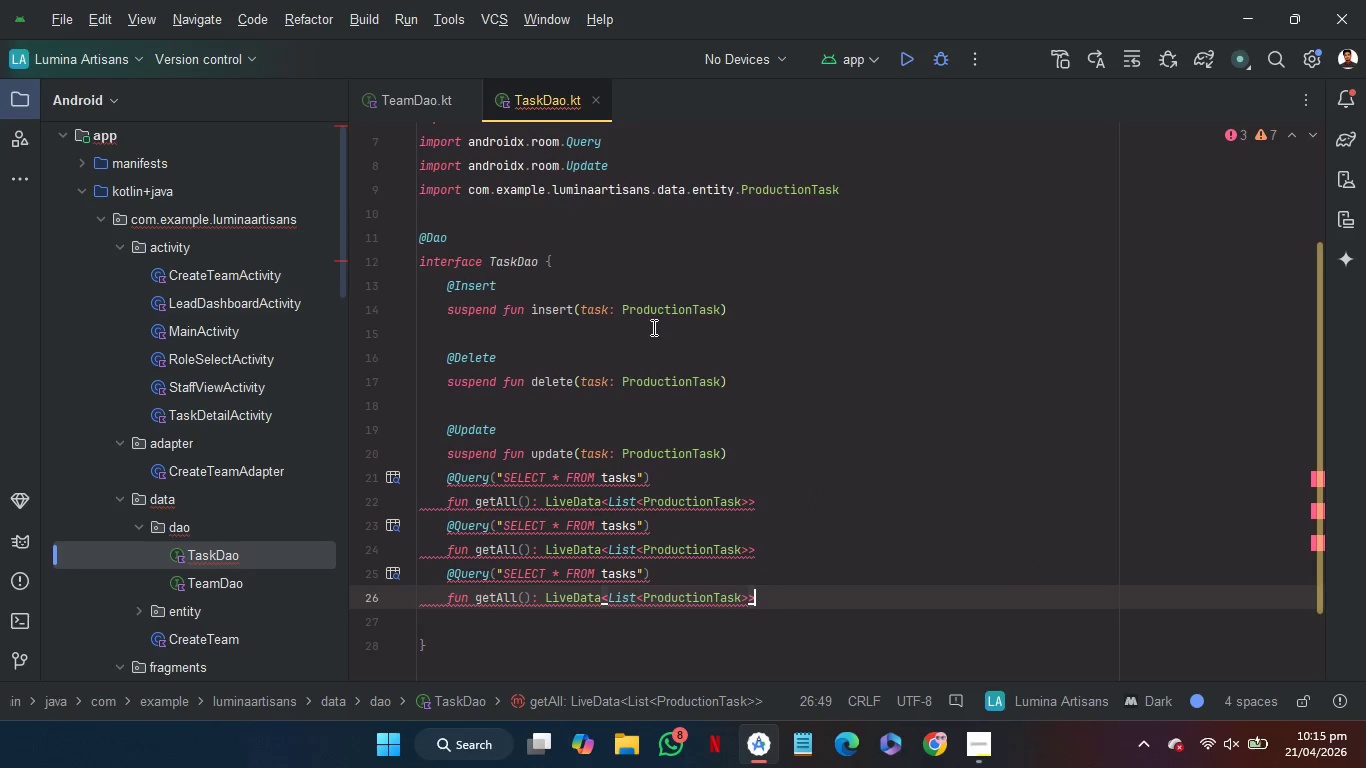 
left_click([430, 93])
 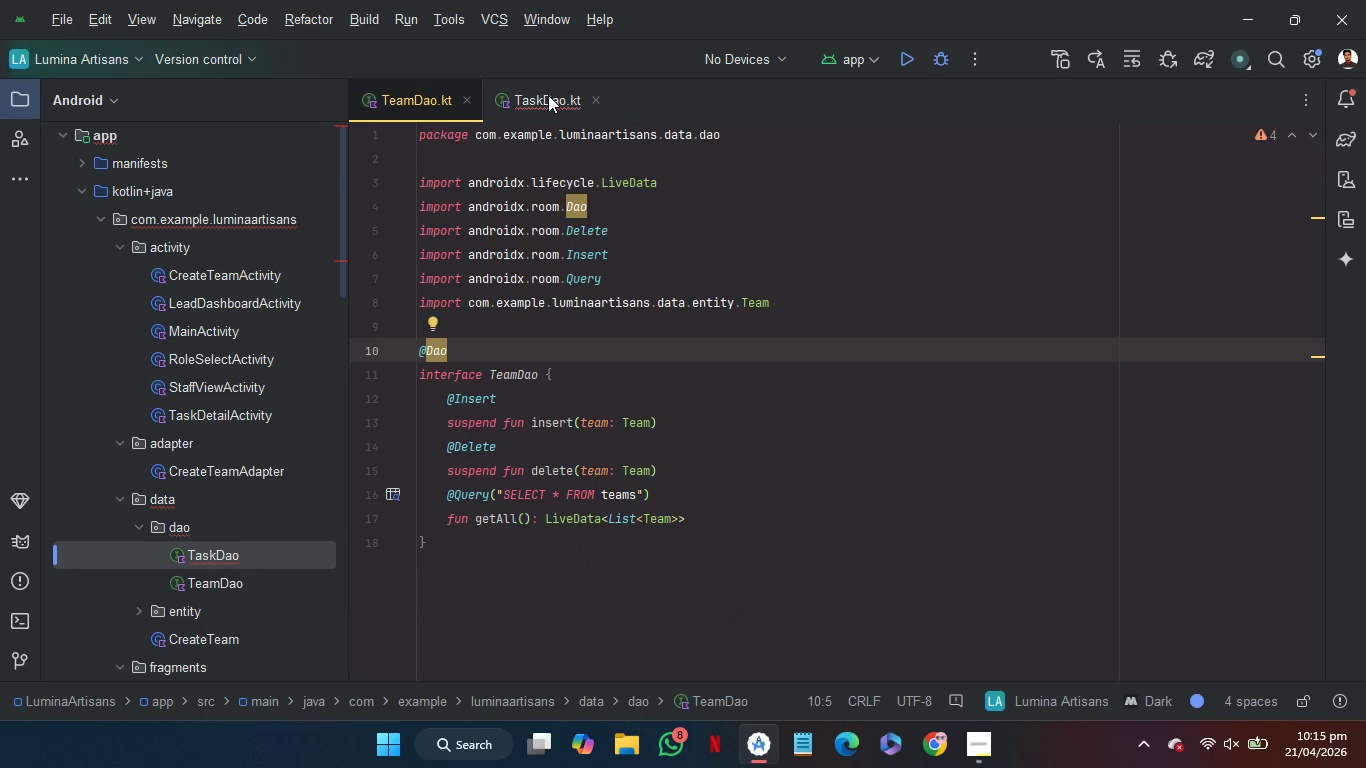 
left_click([548, 95])
 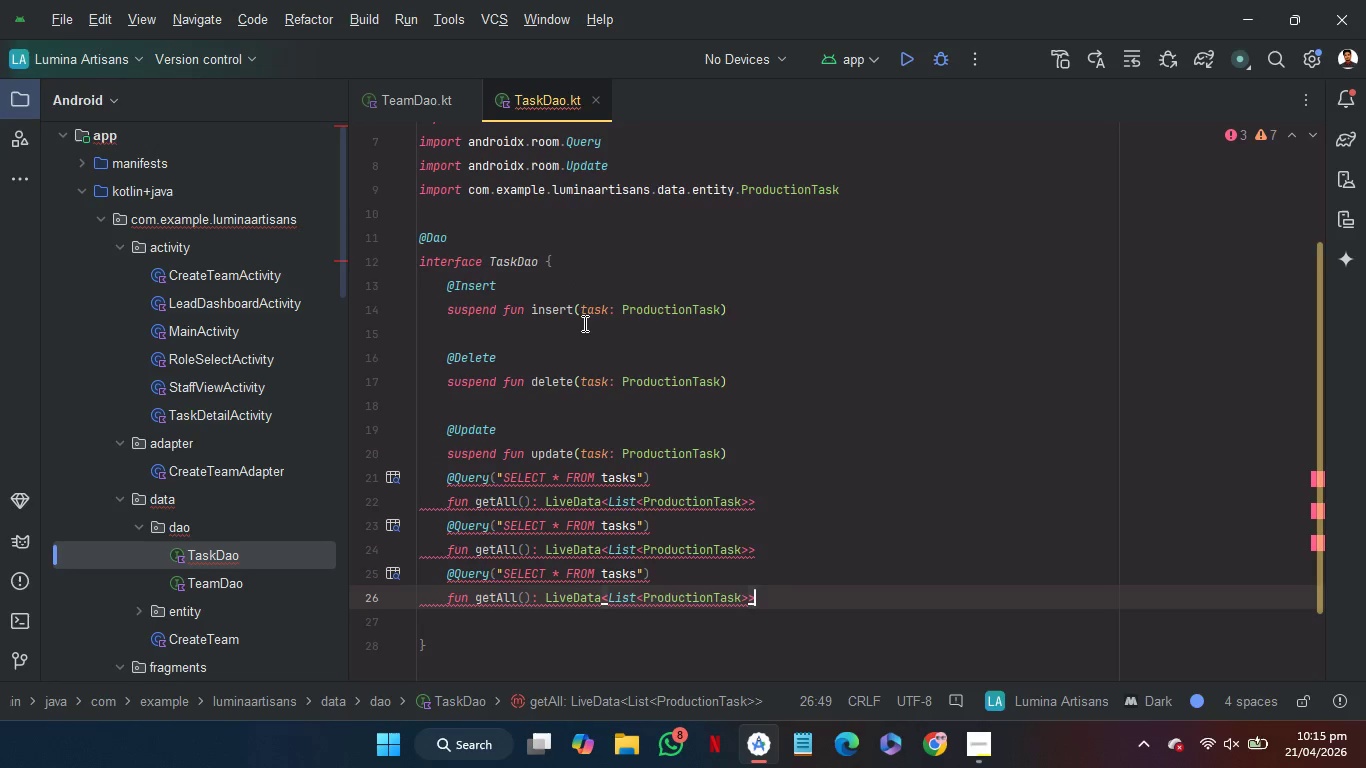 
left_click([583, 328])
 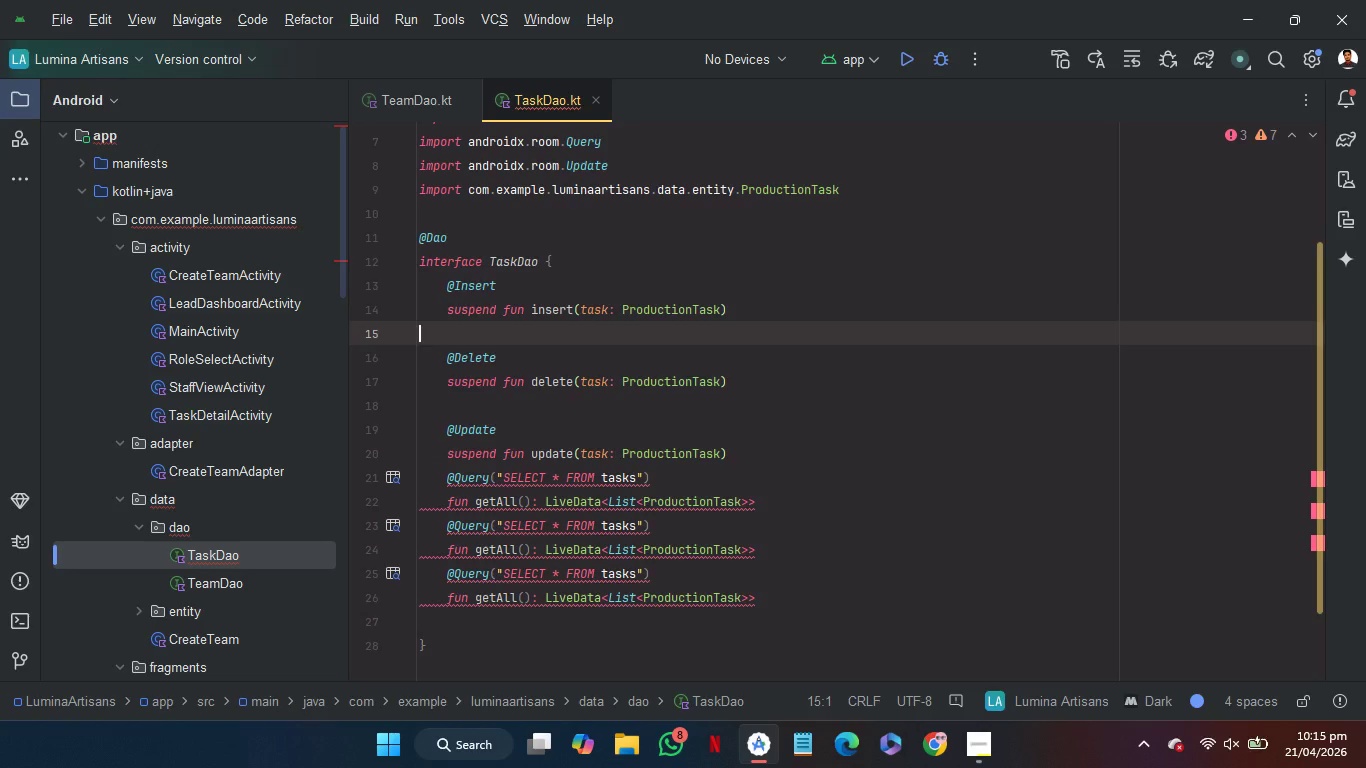 
key(Backspace)
 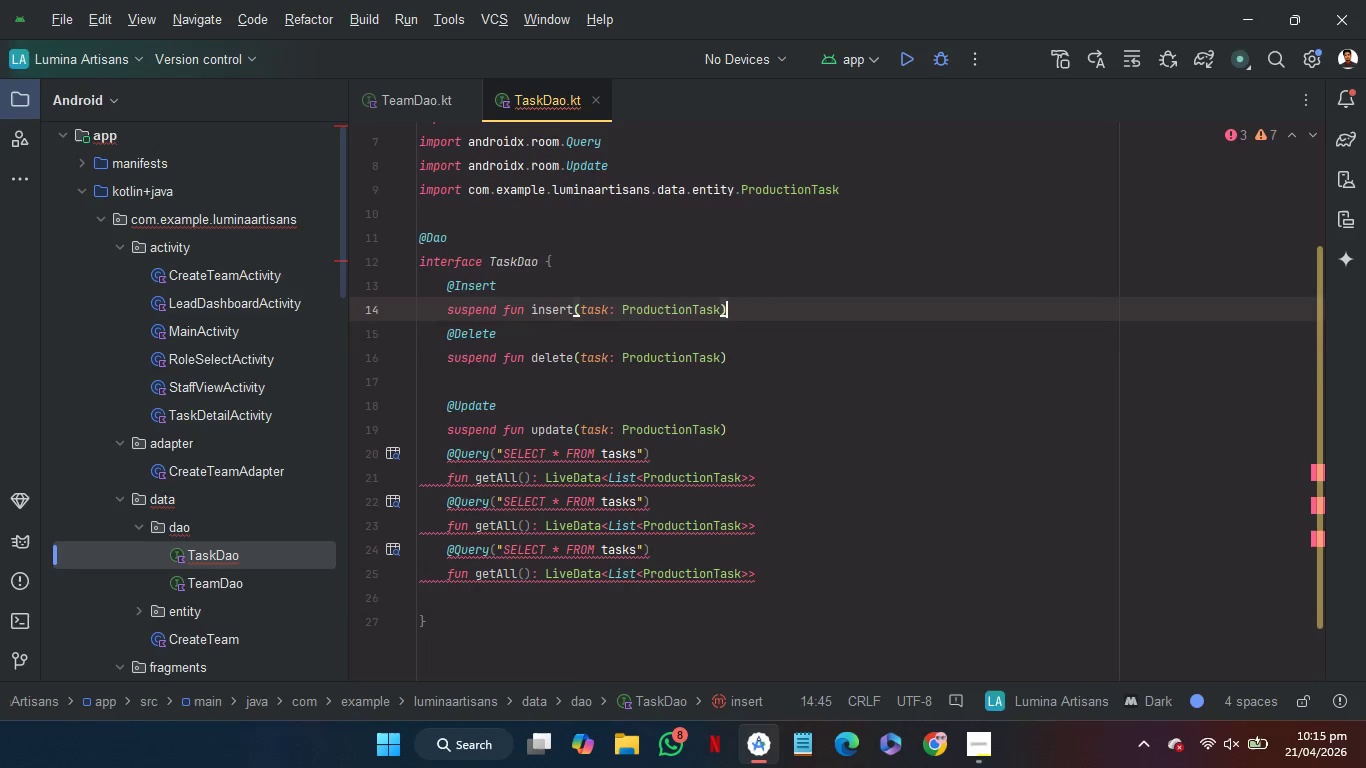 
key(ArrowDown)
 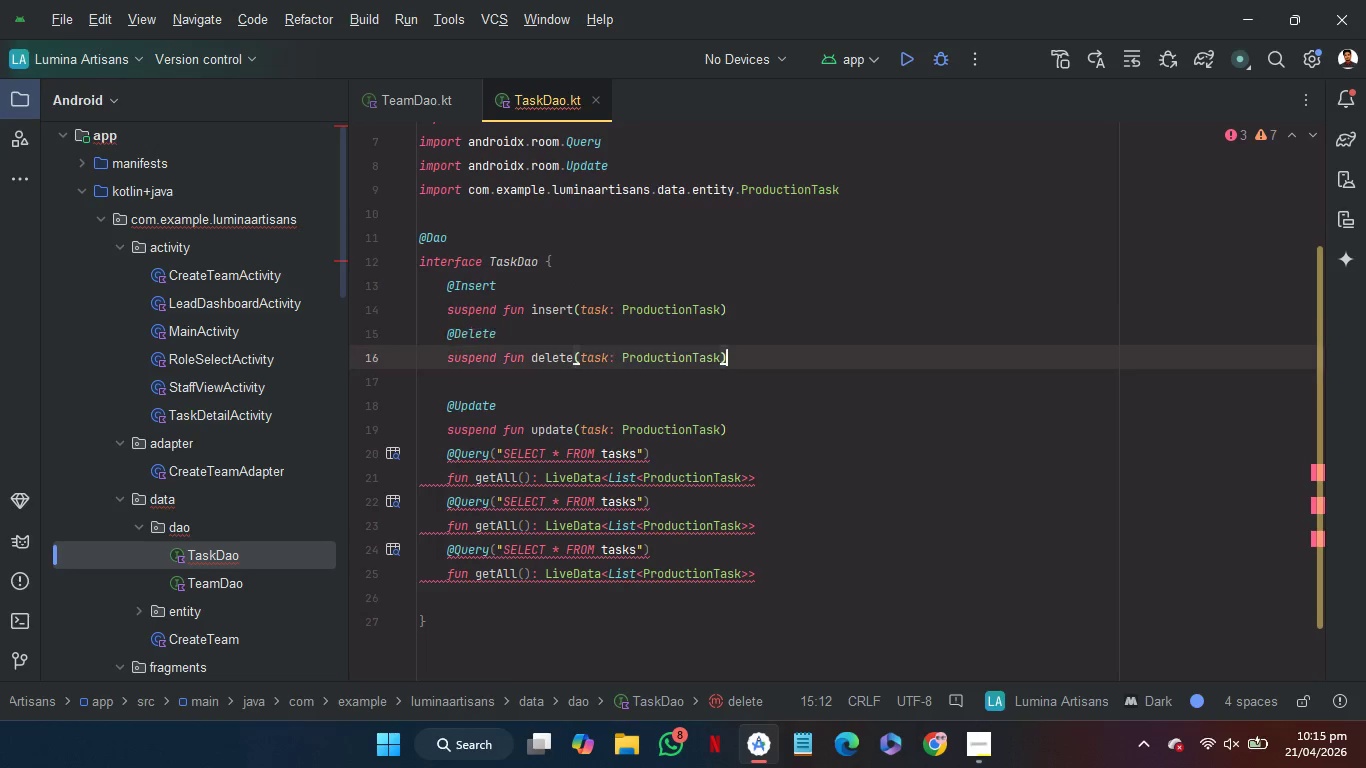 
key(ArrowDown)
 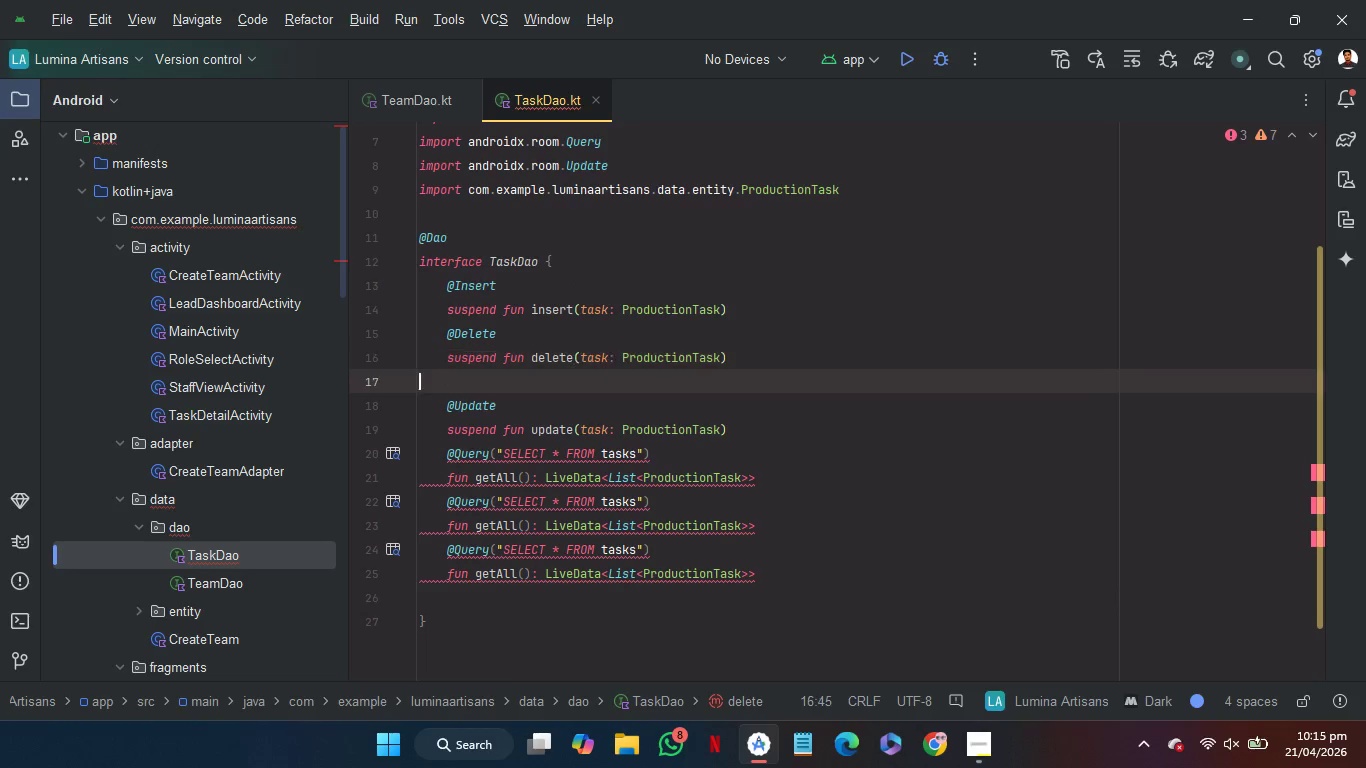 
key(ArrowDown)
 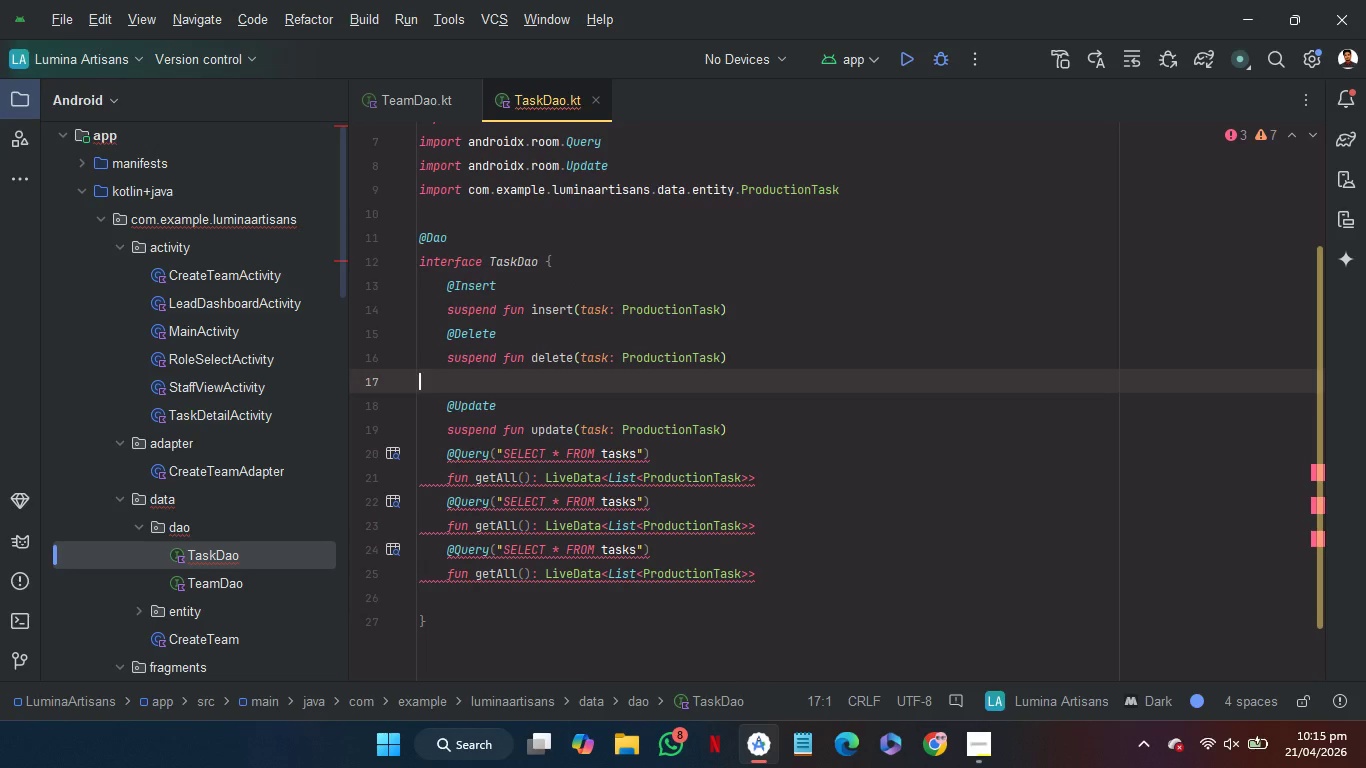 
key(Backspace)
 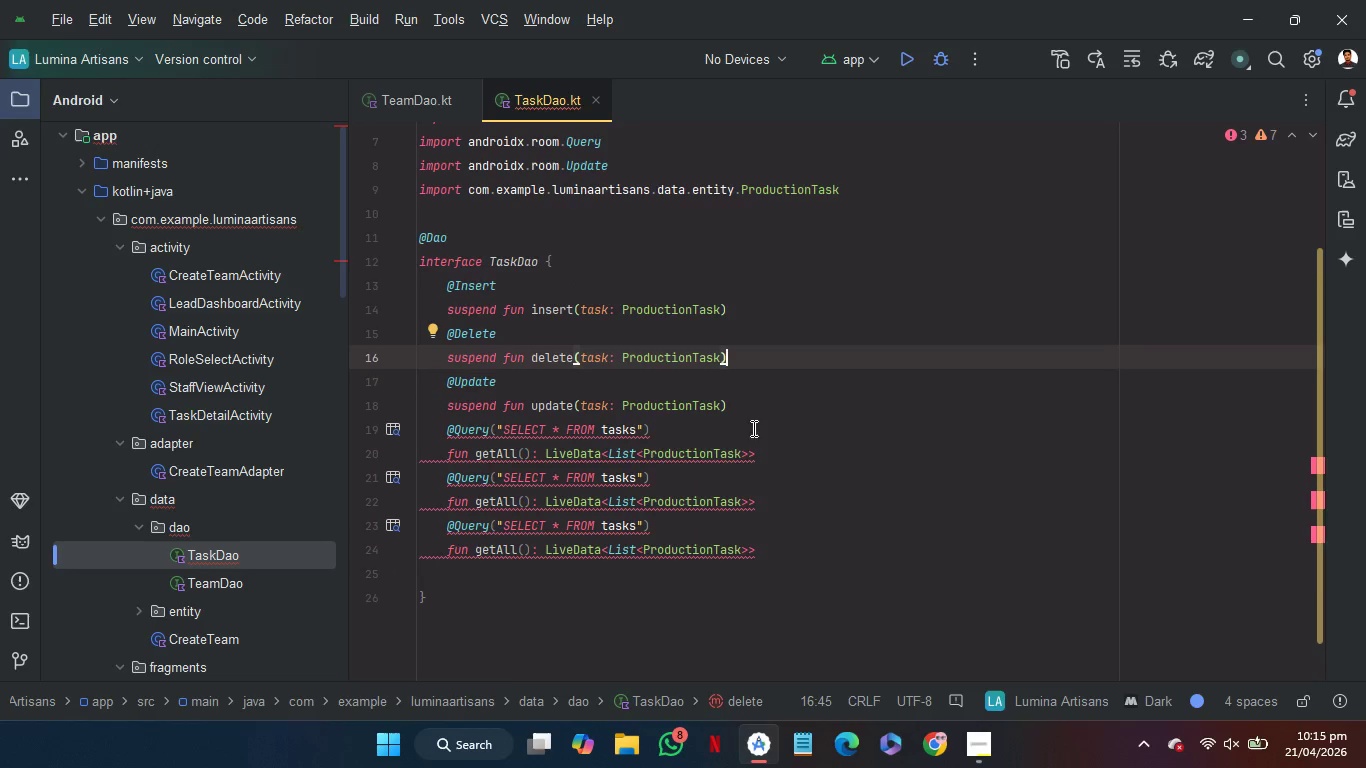 
left_click([768, 445])
 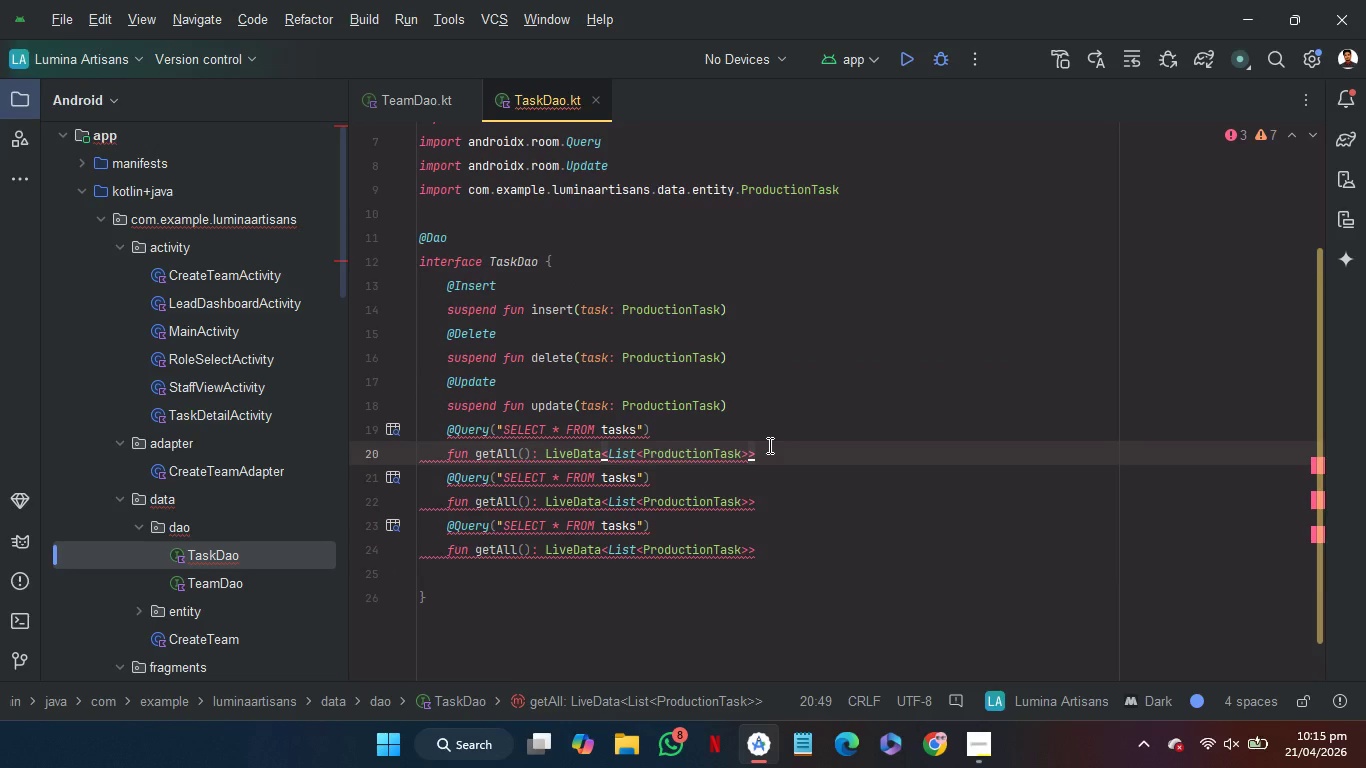 
mouse_move([608, 482])
 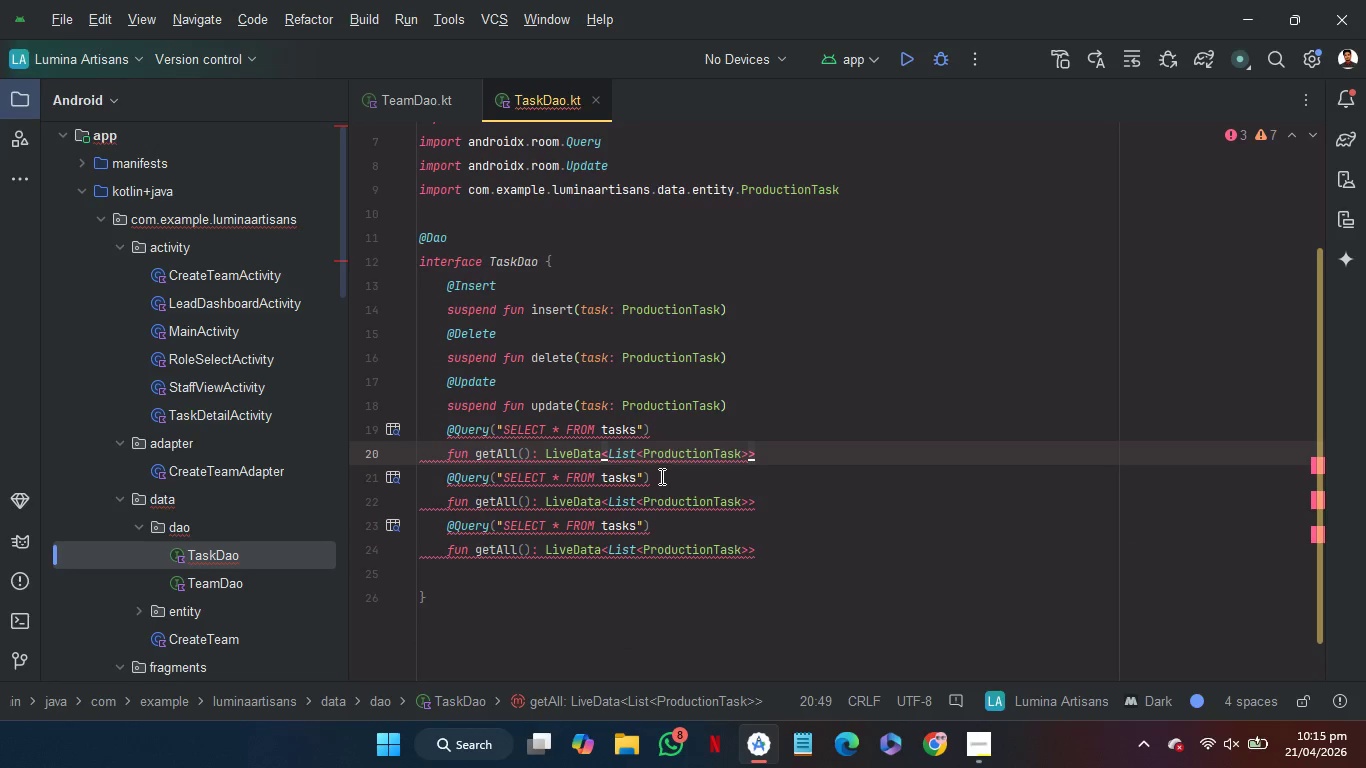 
left_click([660, 476])
 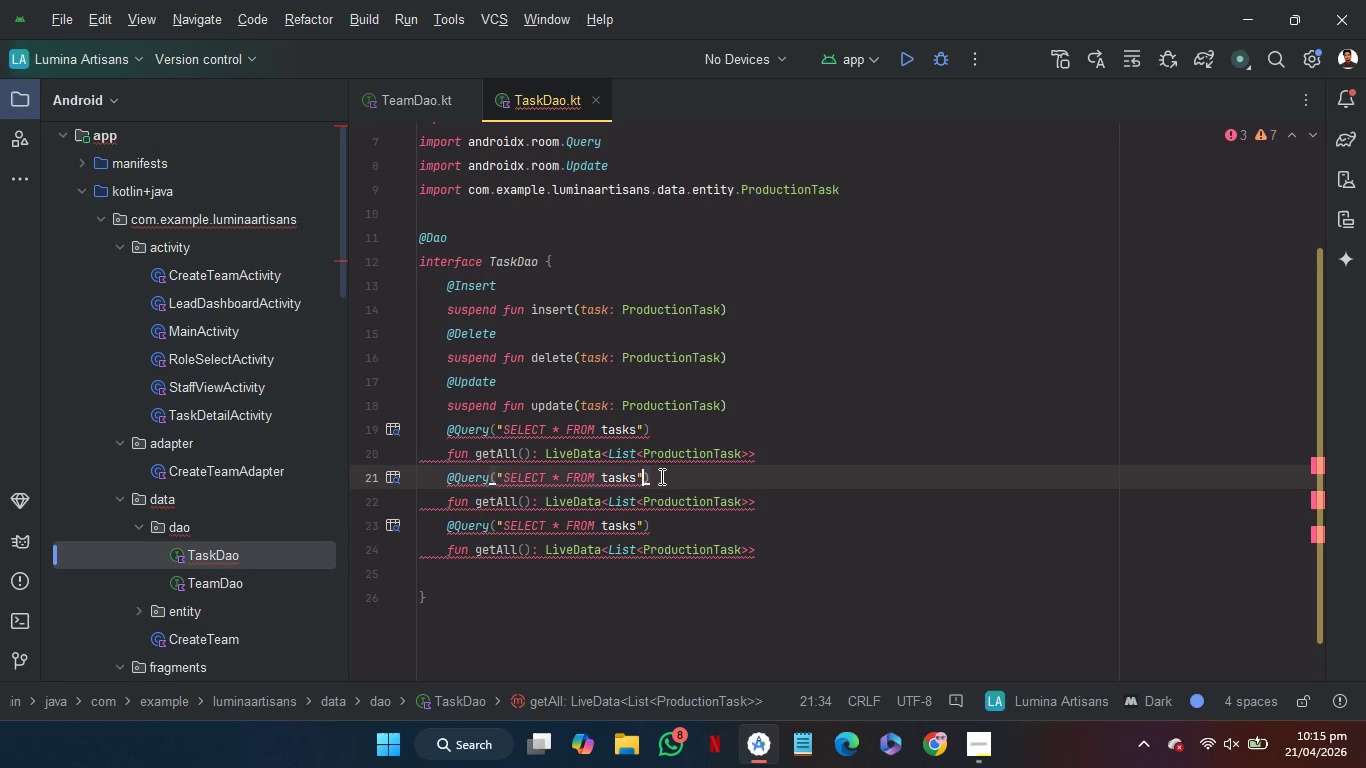 
key(ArrowLeft)
 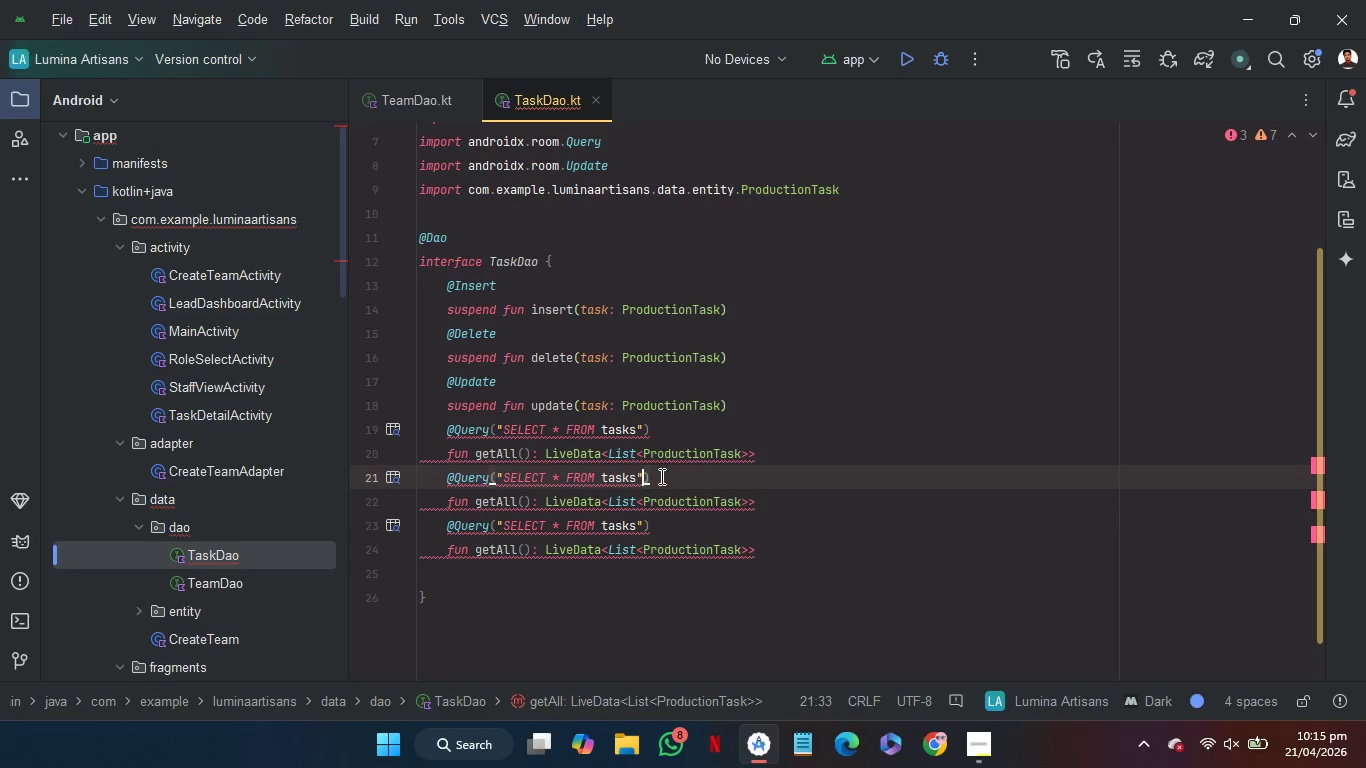 
key(ArrowLeft)
 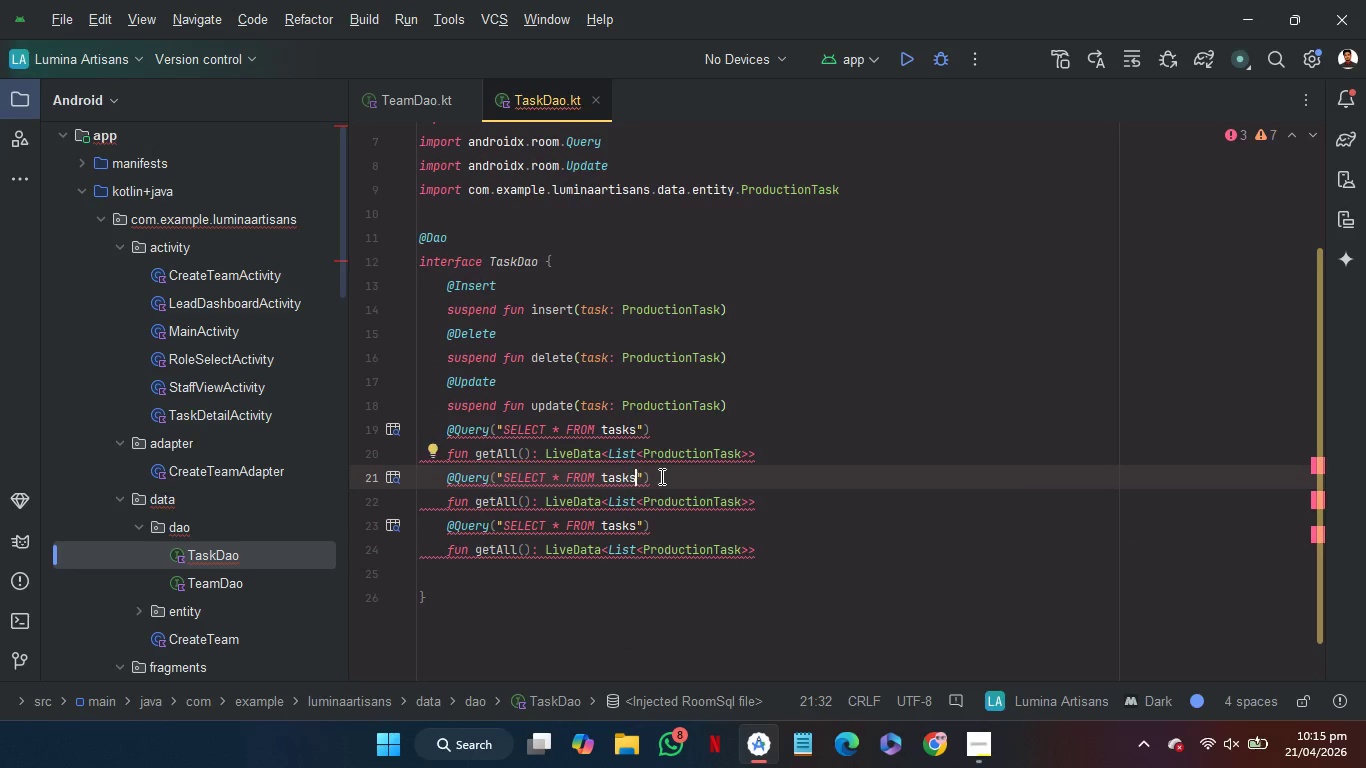 
type( WHERE)
 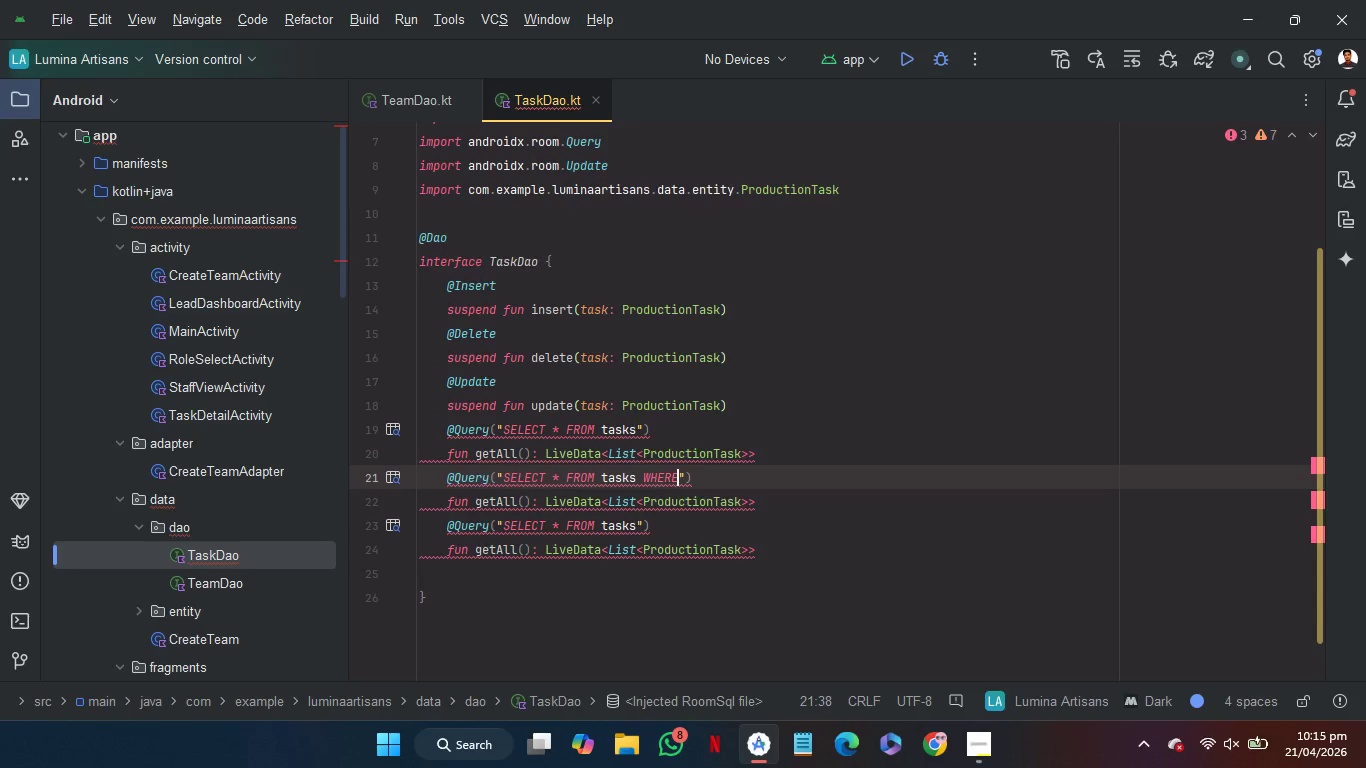 
key(Space)
 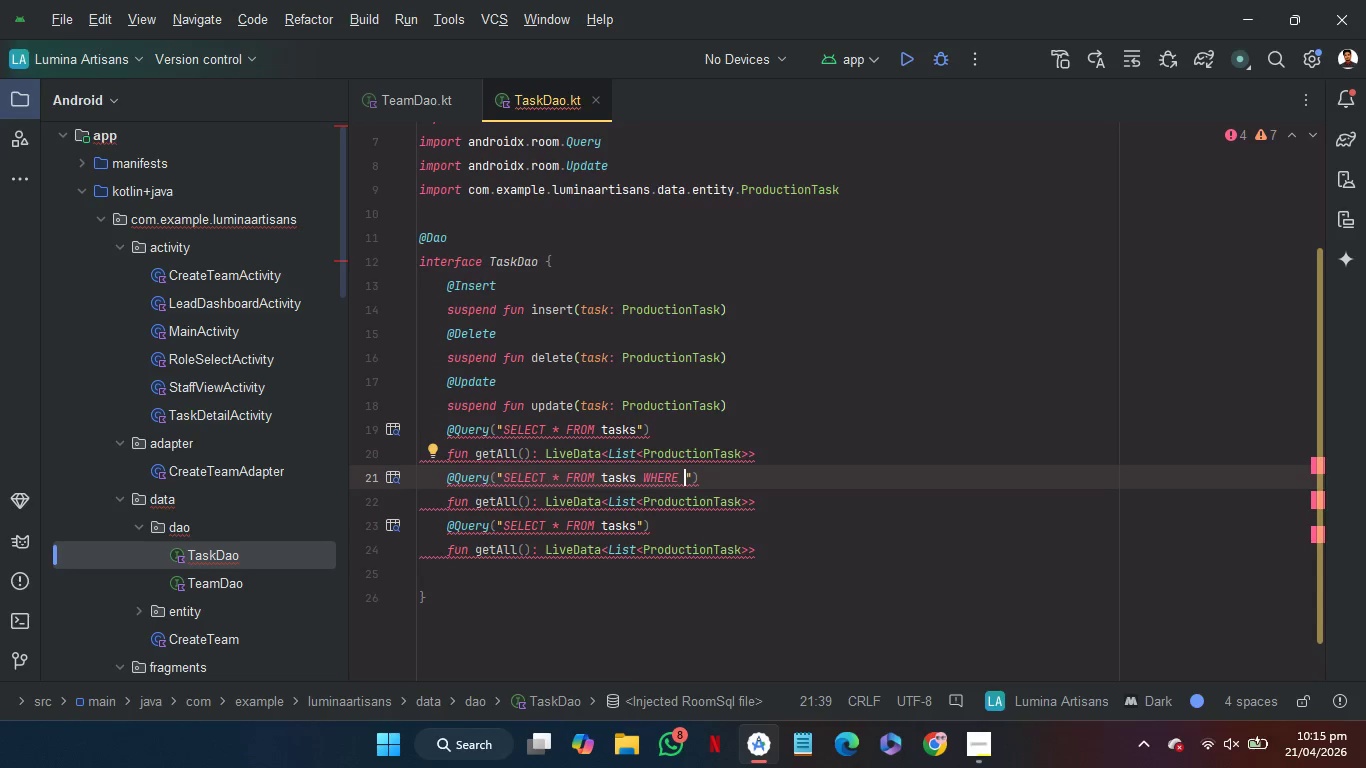 
key(I)
 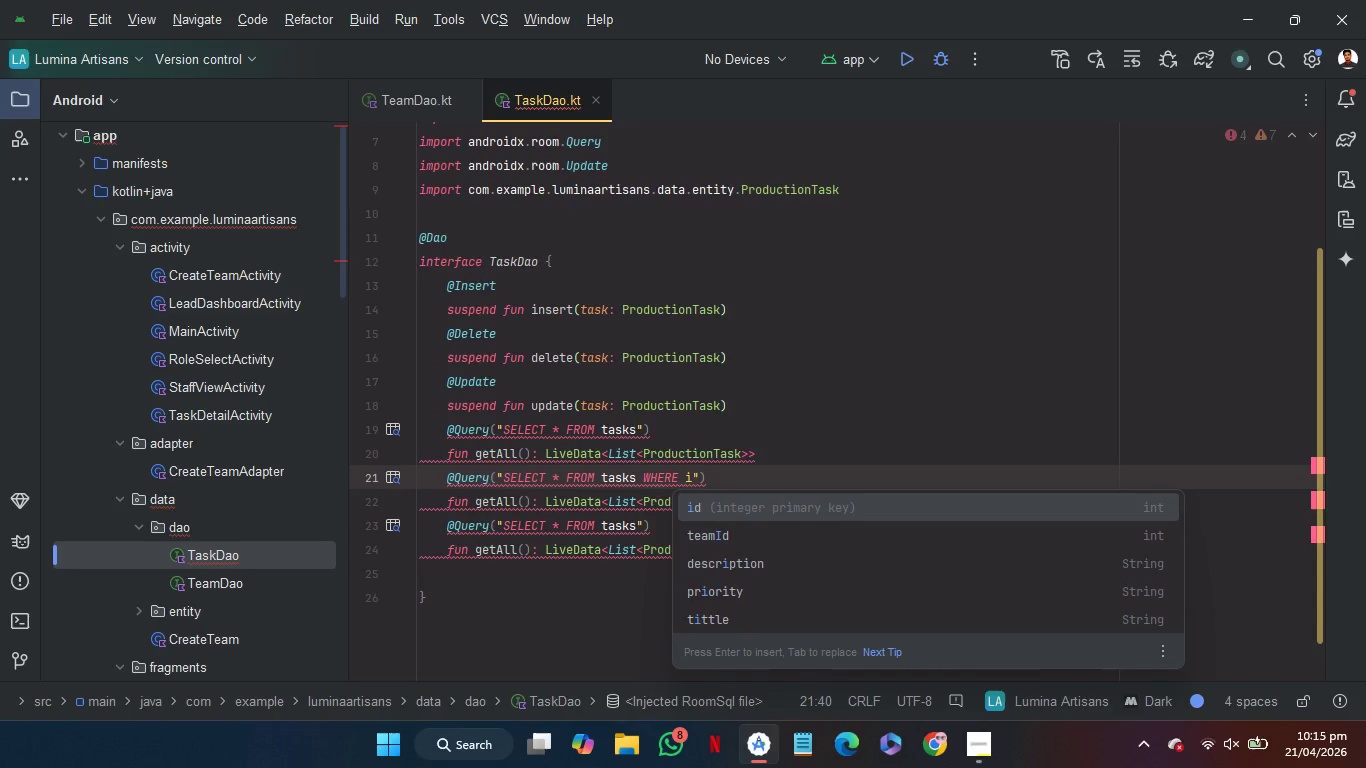 
key(Enter)
 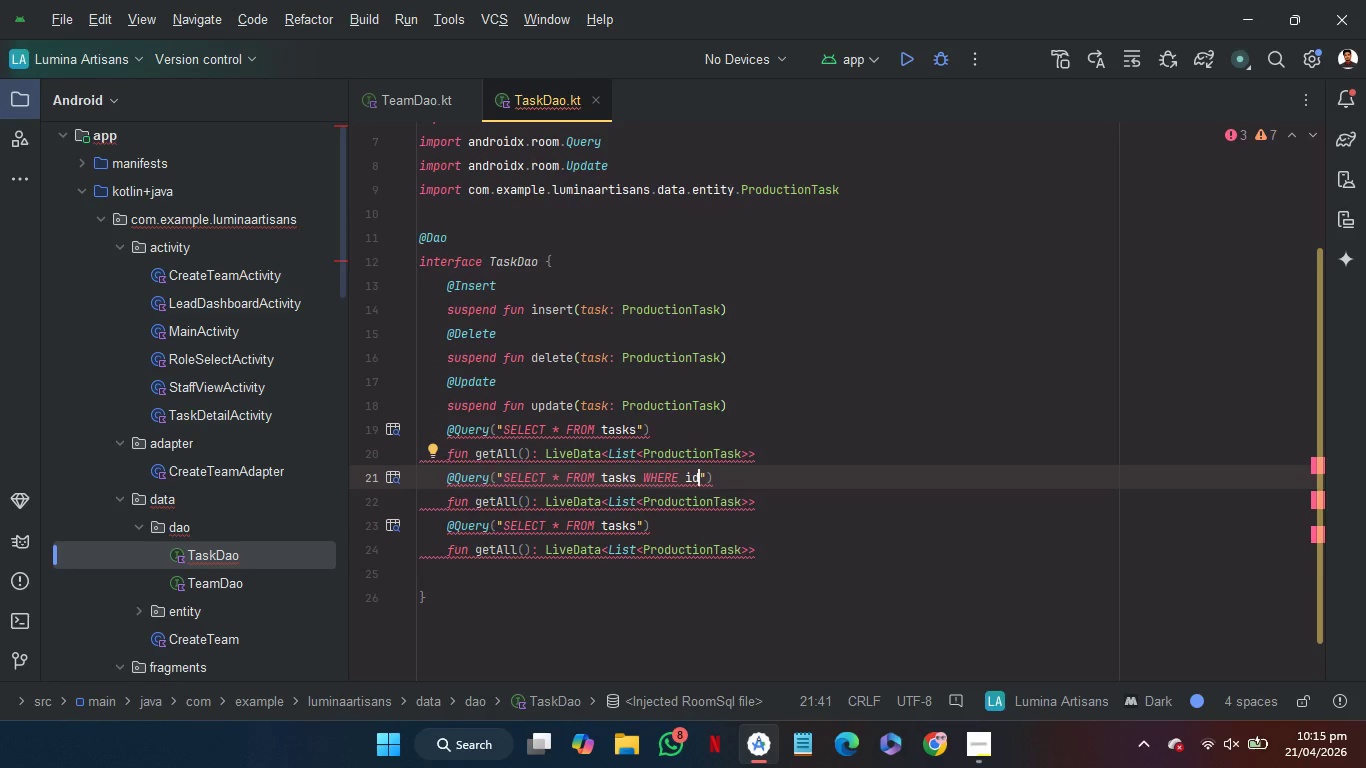 
type( = ;id)
 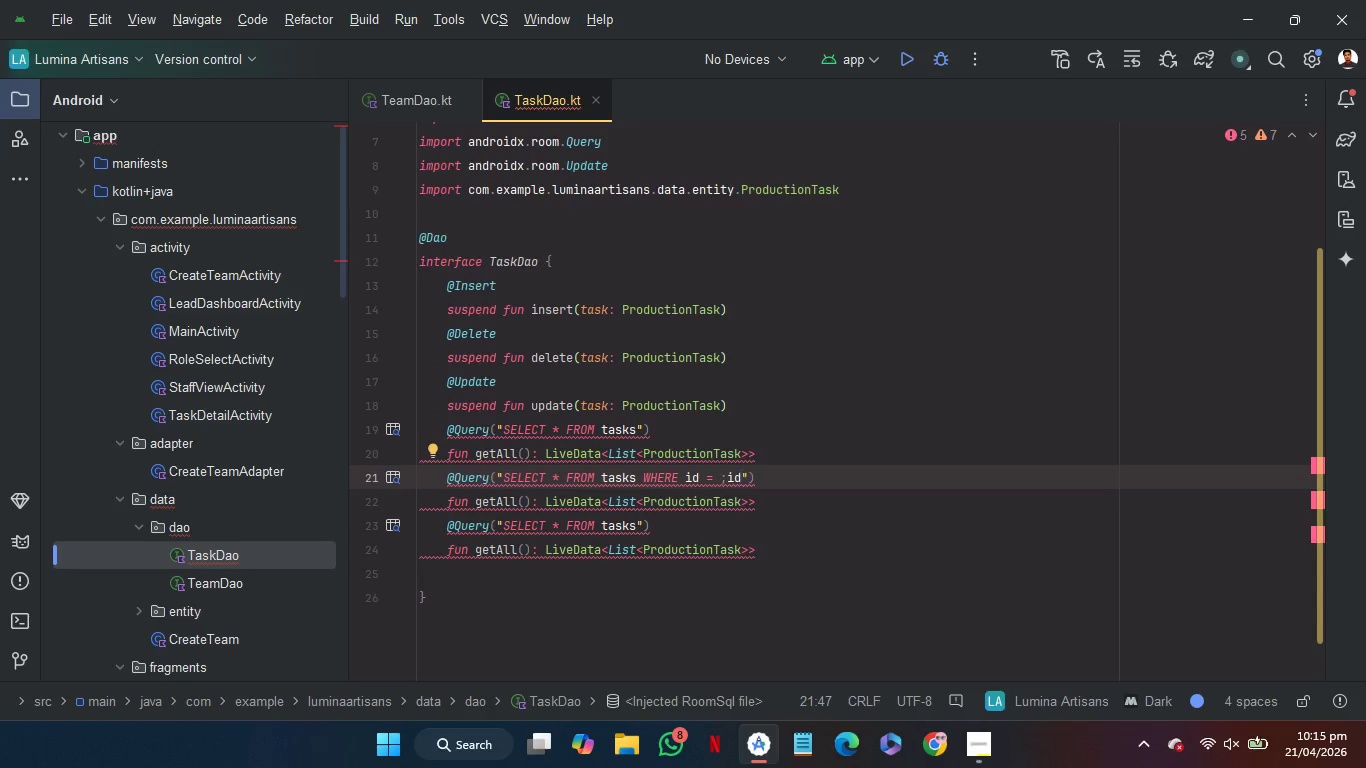 
key(ArrowLeft)
 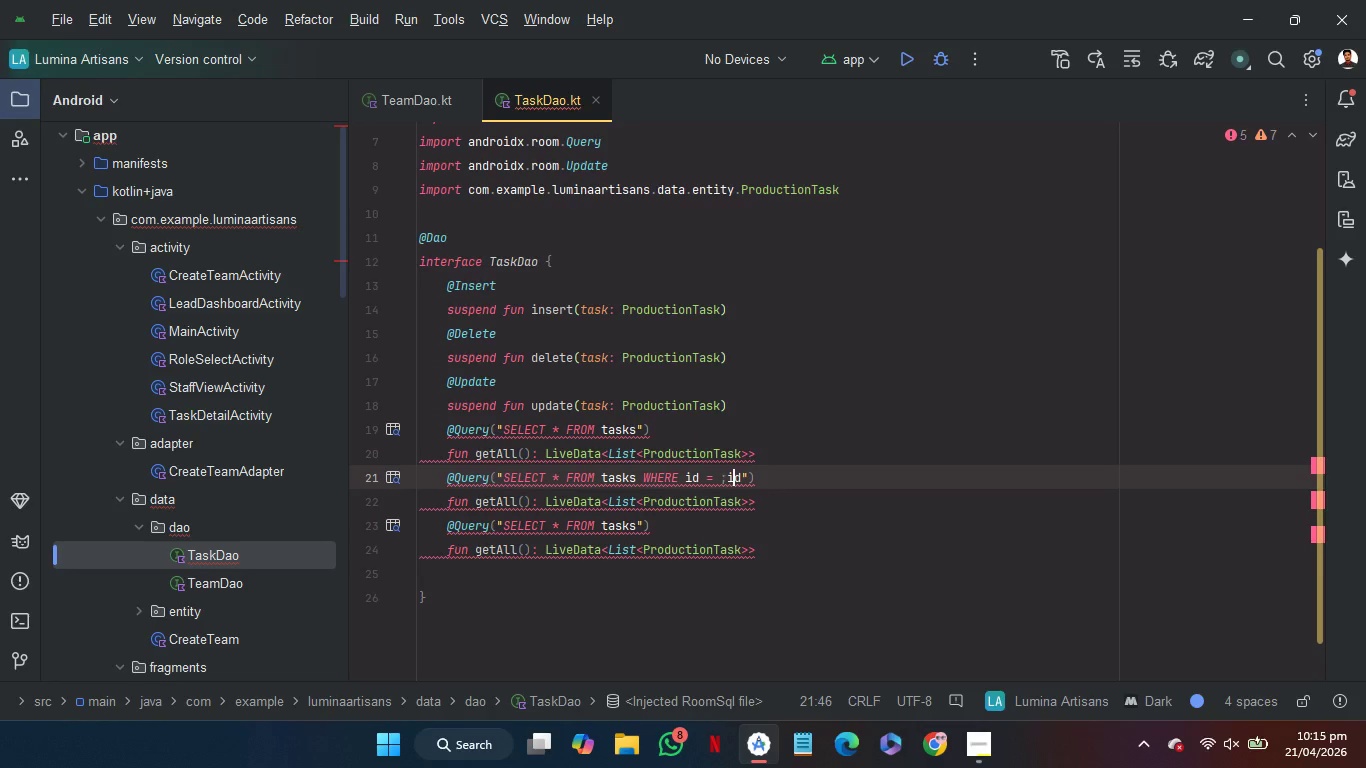 
key(ArrowLeft)
 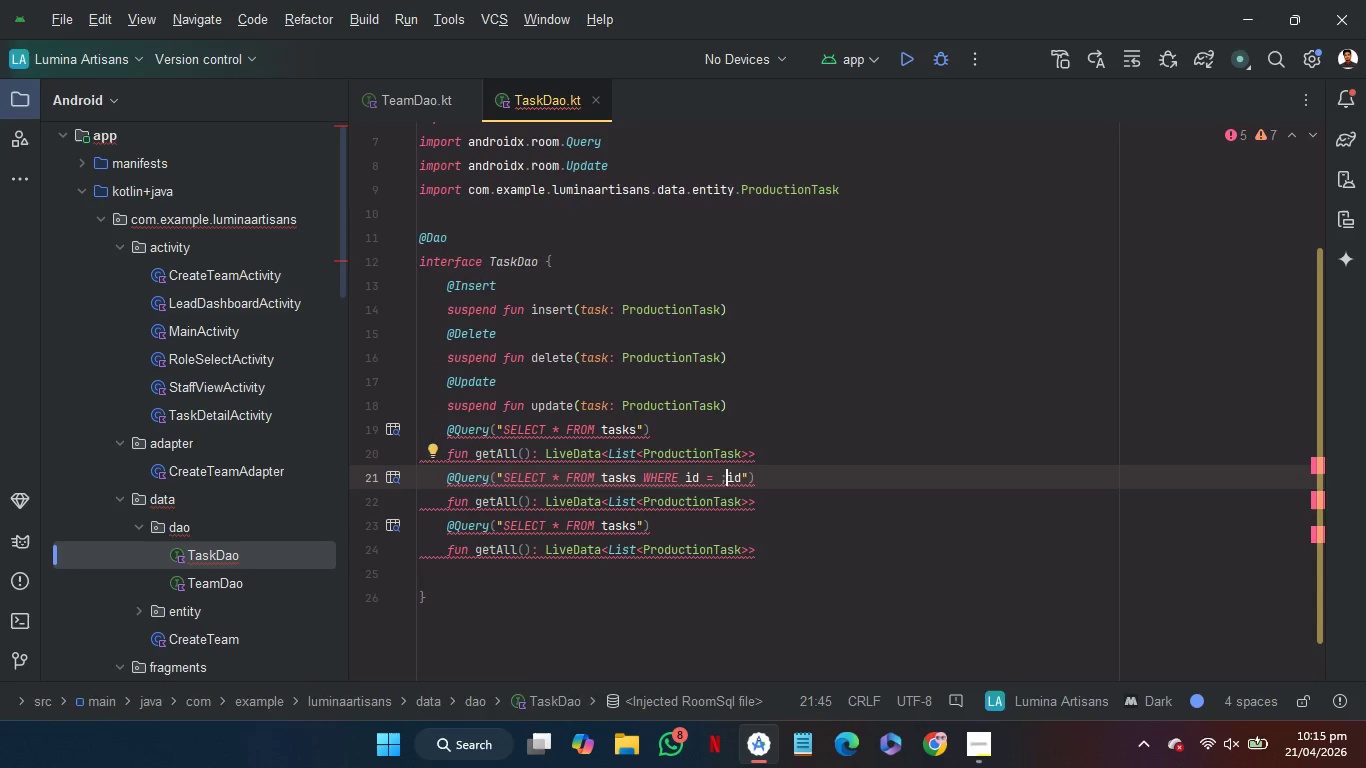 
key(Backspace)
 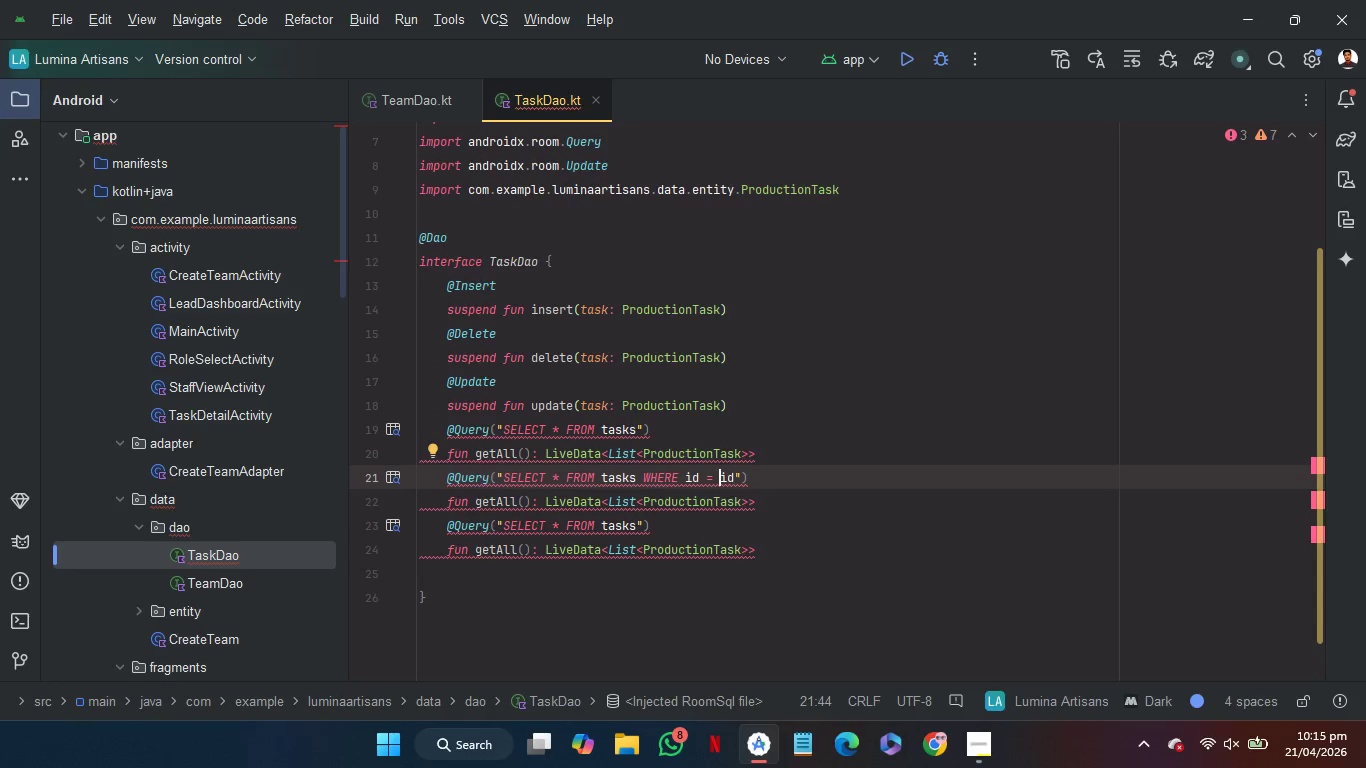 
hold_key(key=ShiftRight, duration=0.5)
 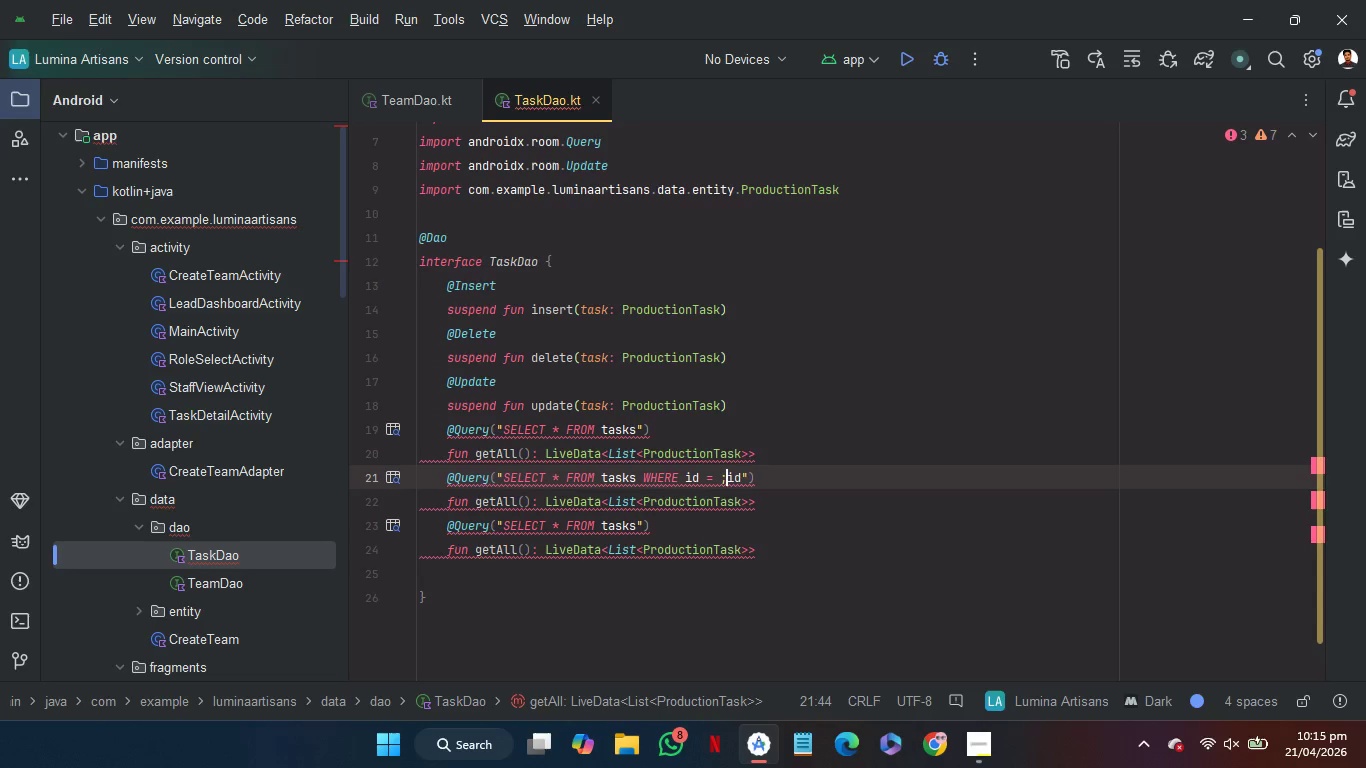 
key(Semicolon)
 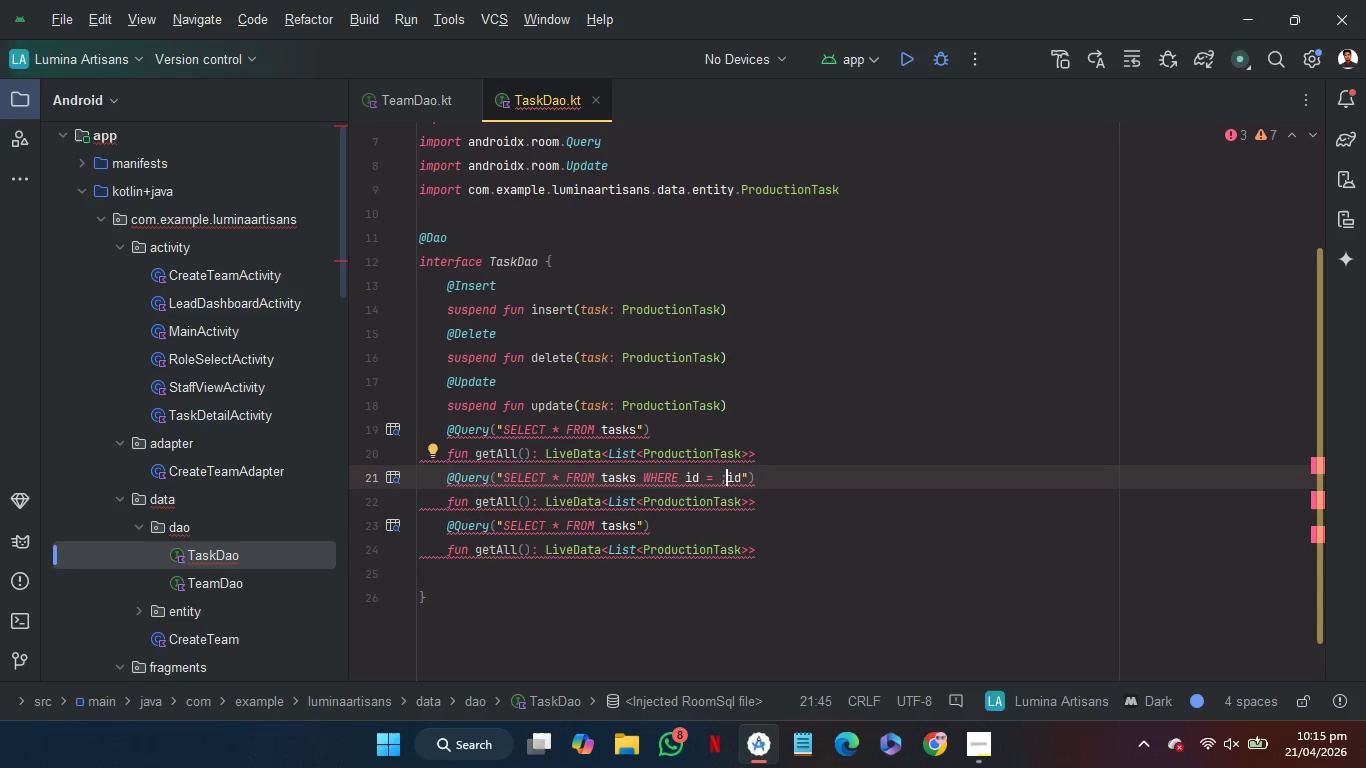 
key(Backspace)
 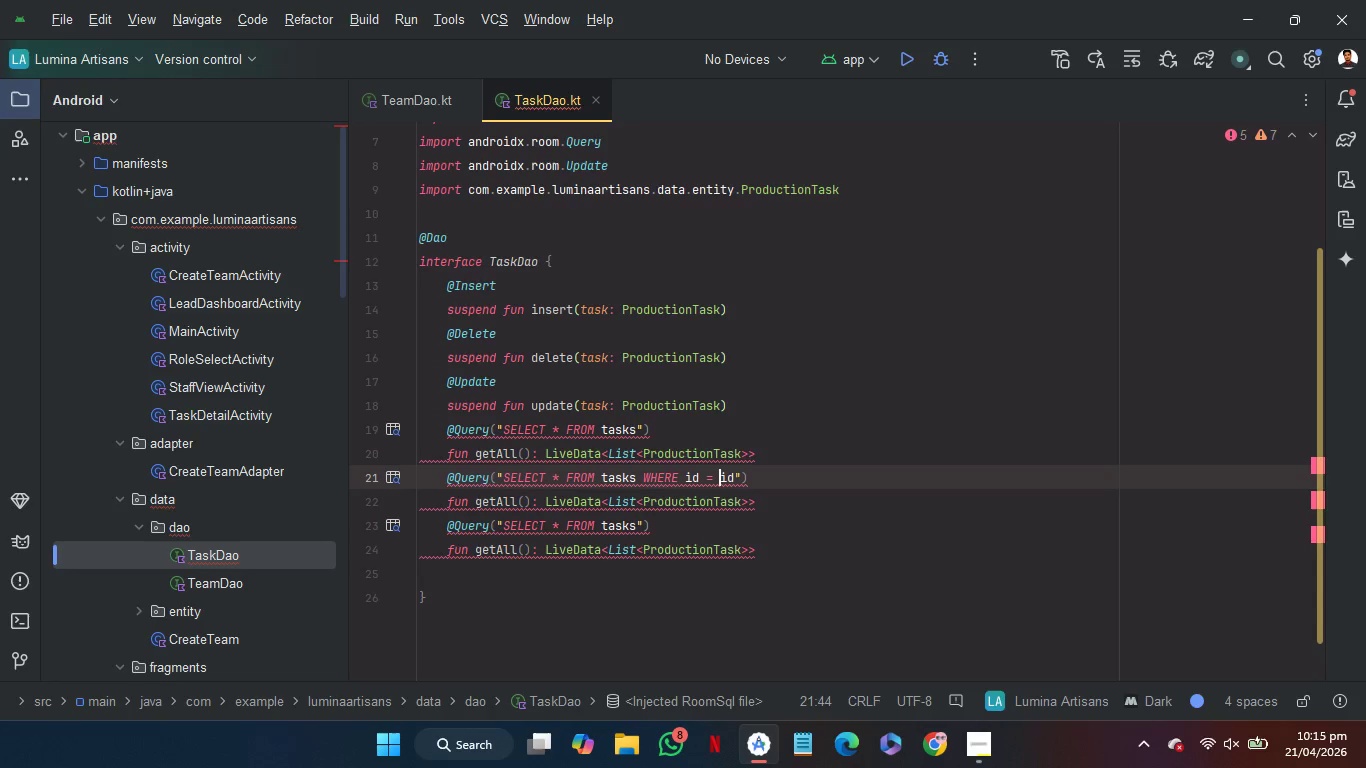 
key(Shift+Semicolon)
 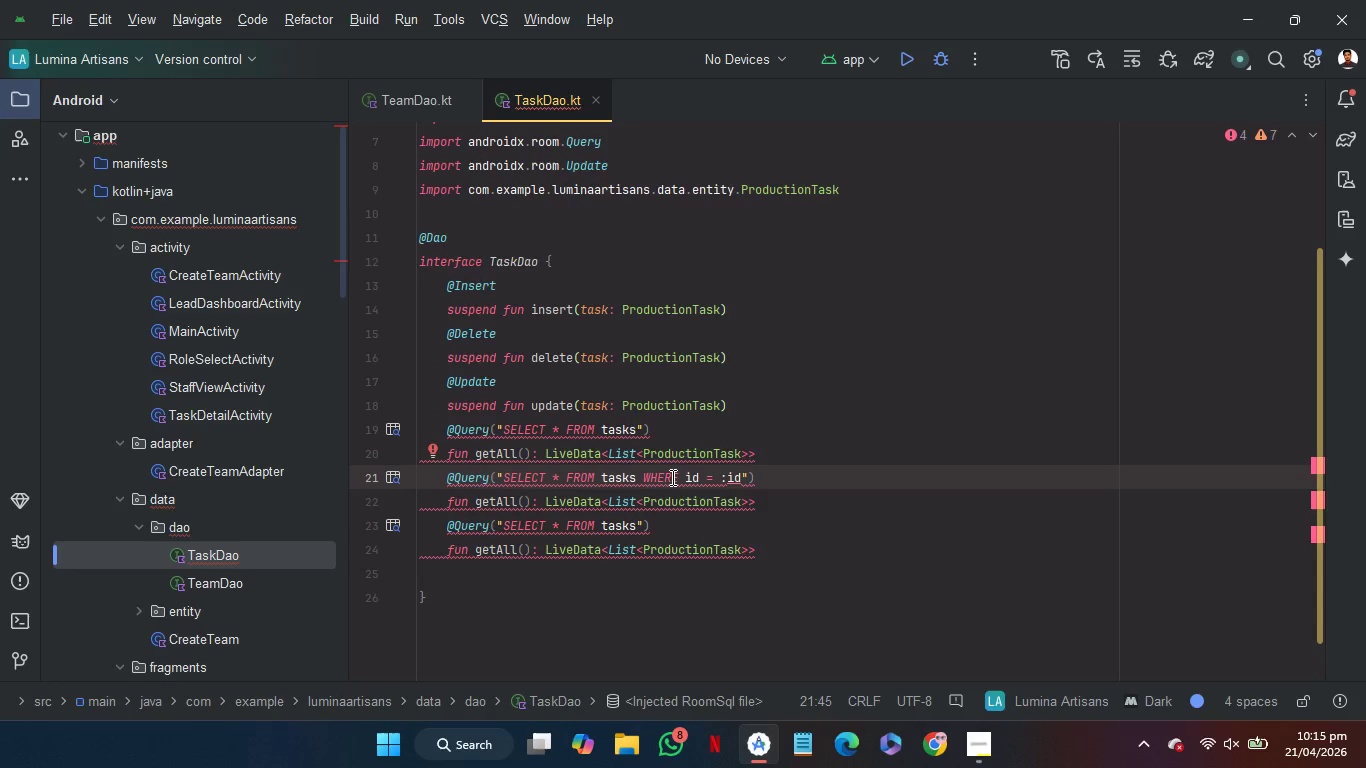 
mouse_move([694, 471])
 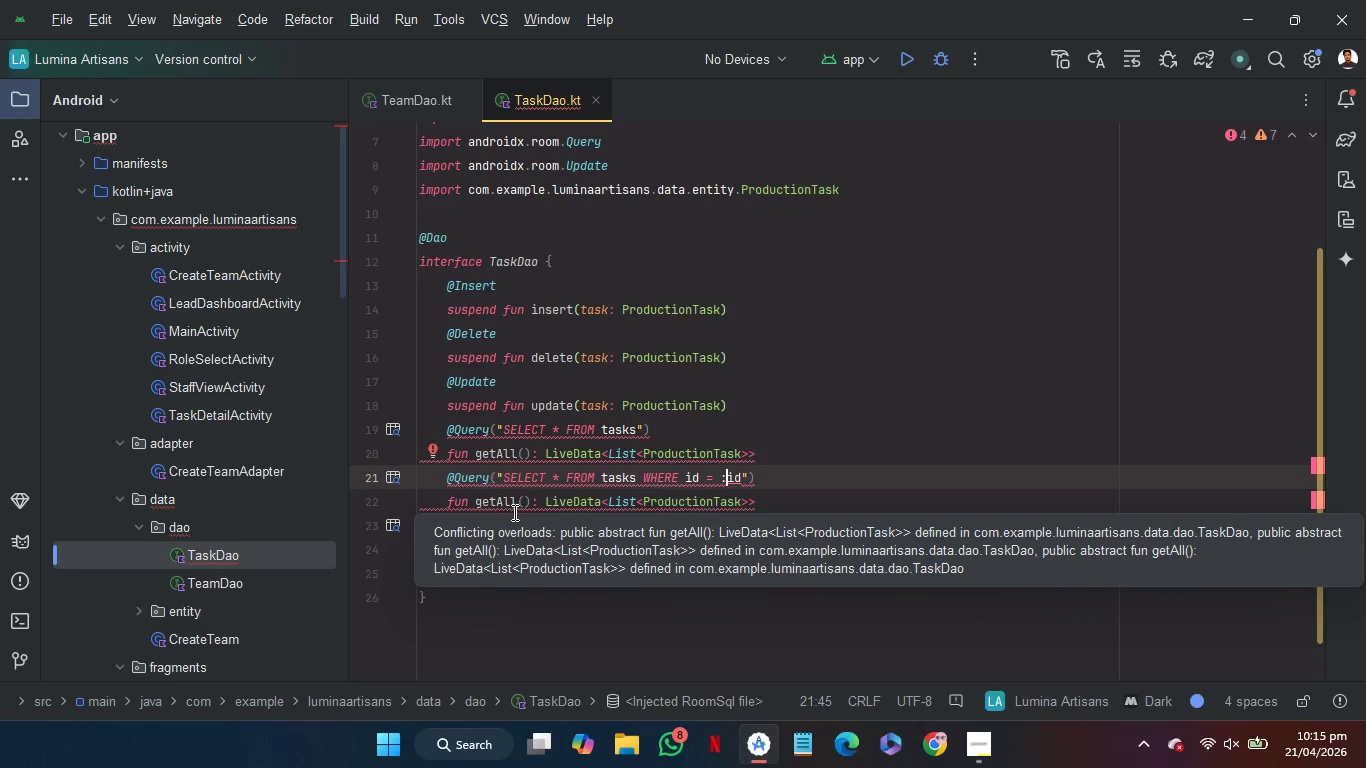 
left_click([513, 511])
 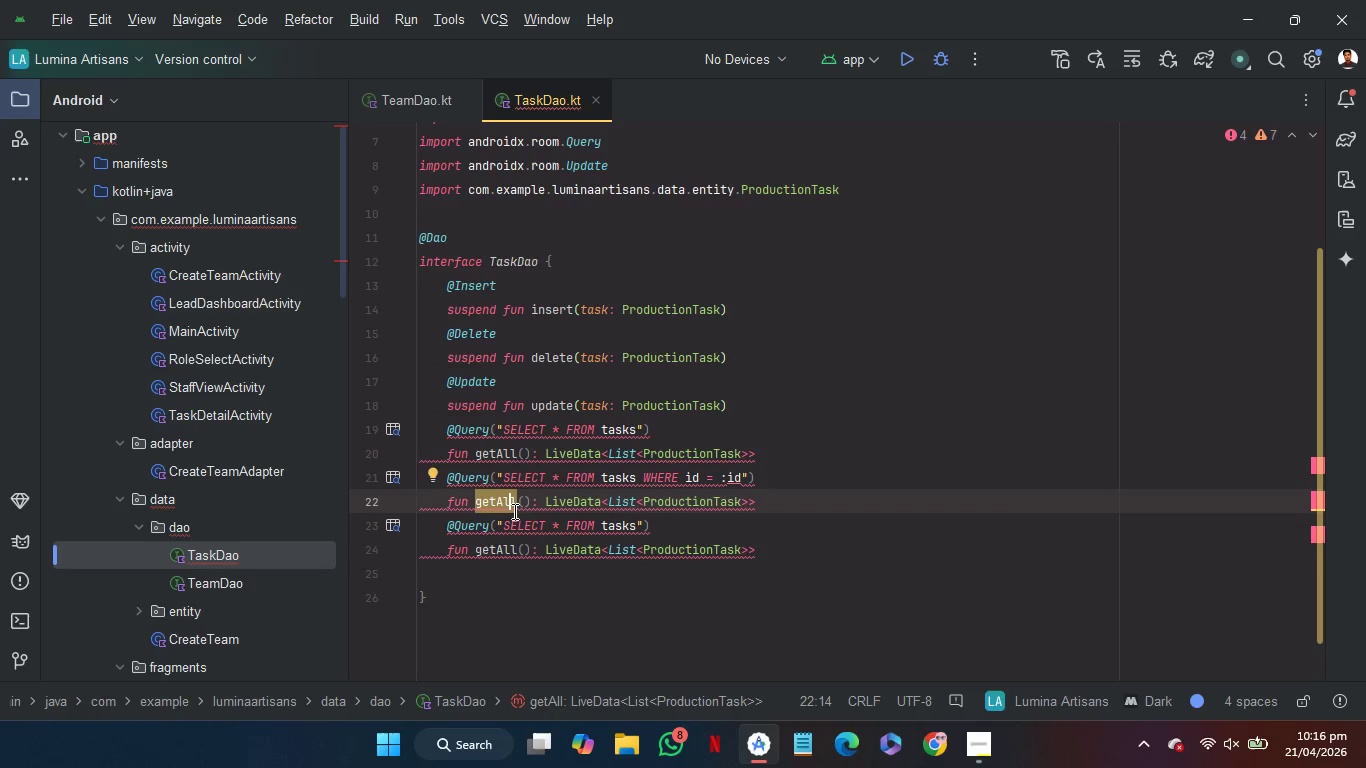 
key(Backspace)
 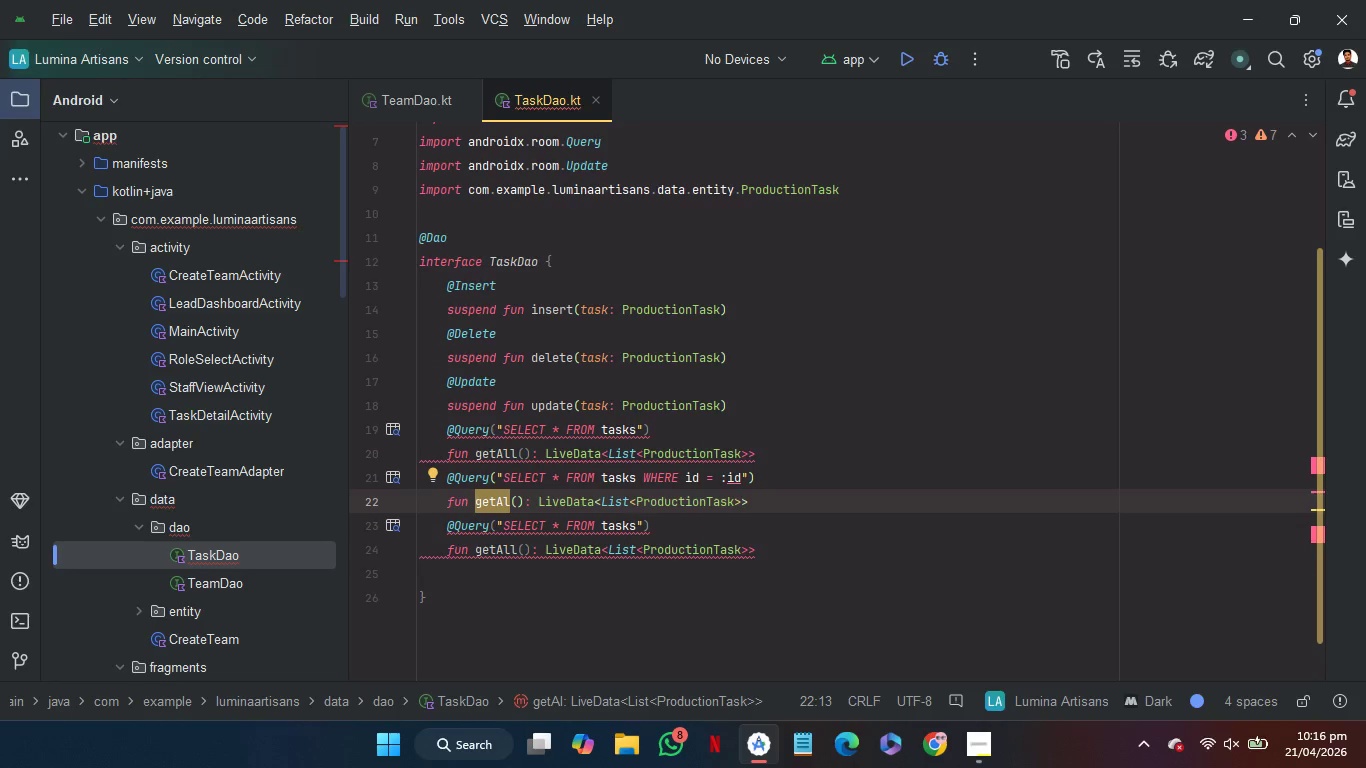 
key(ArrowRight)
 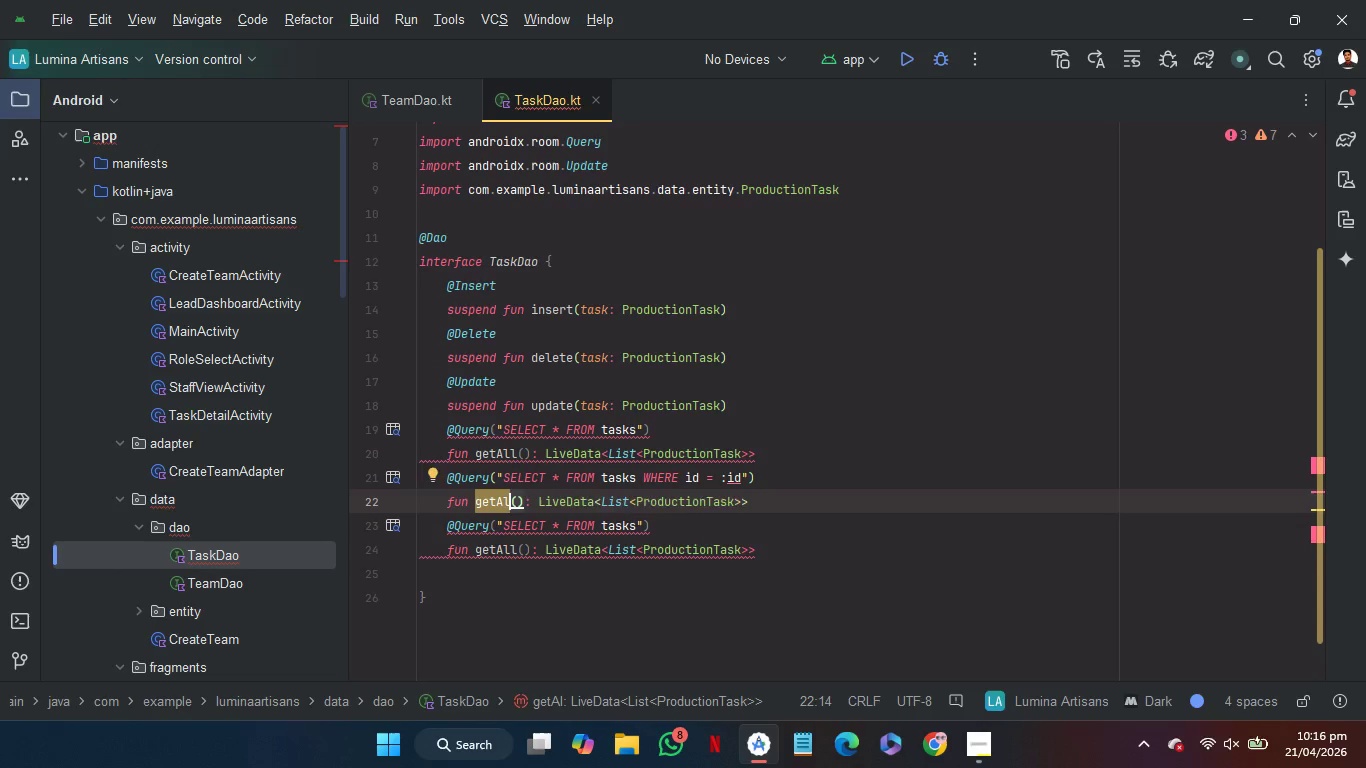 
key(Backspace)
 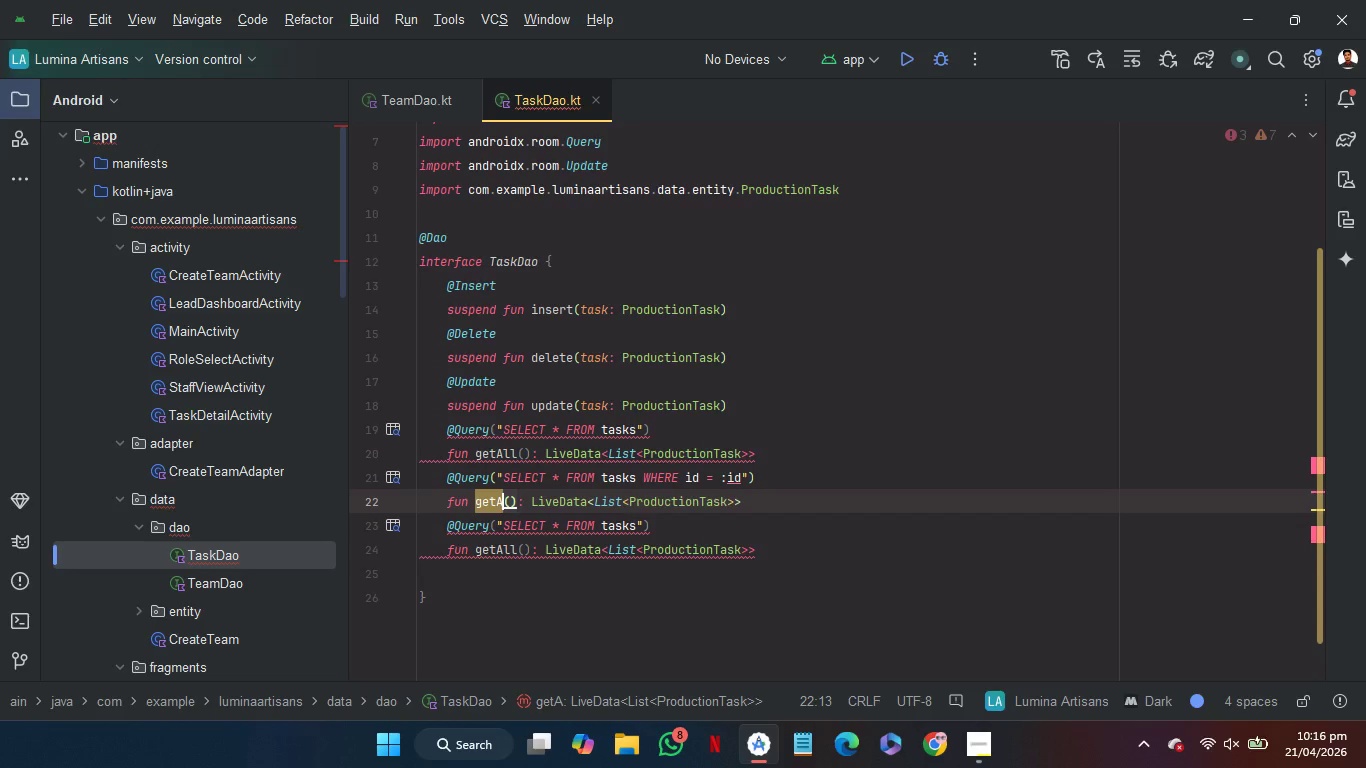 
key(Backspace)
 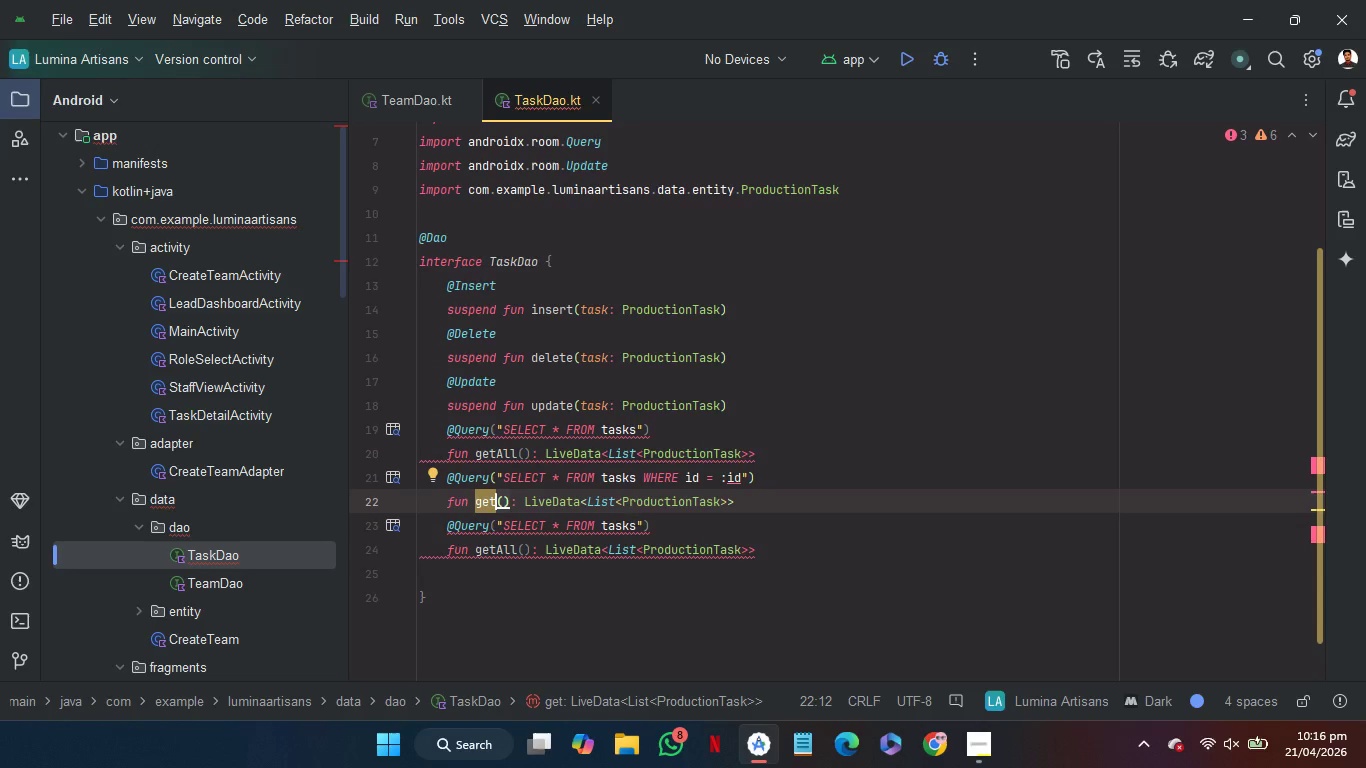 
wait(6.3)
 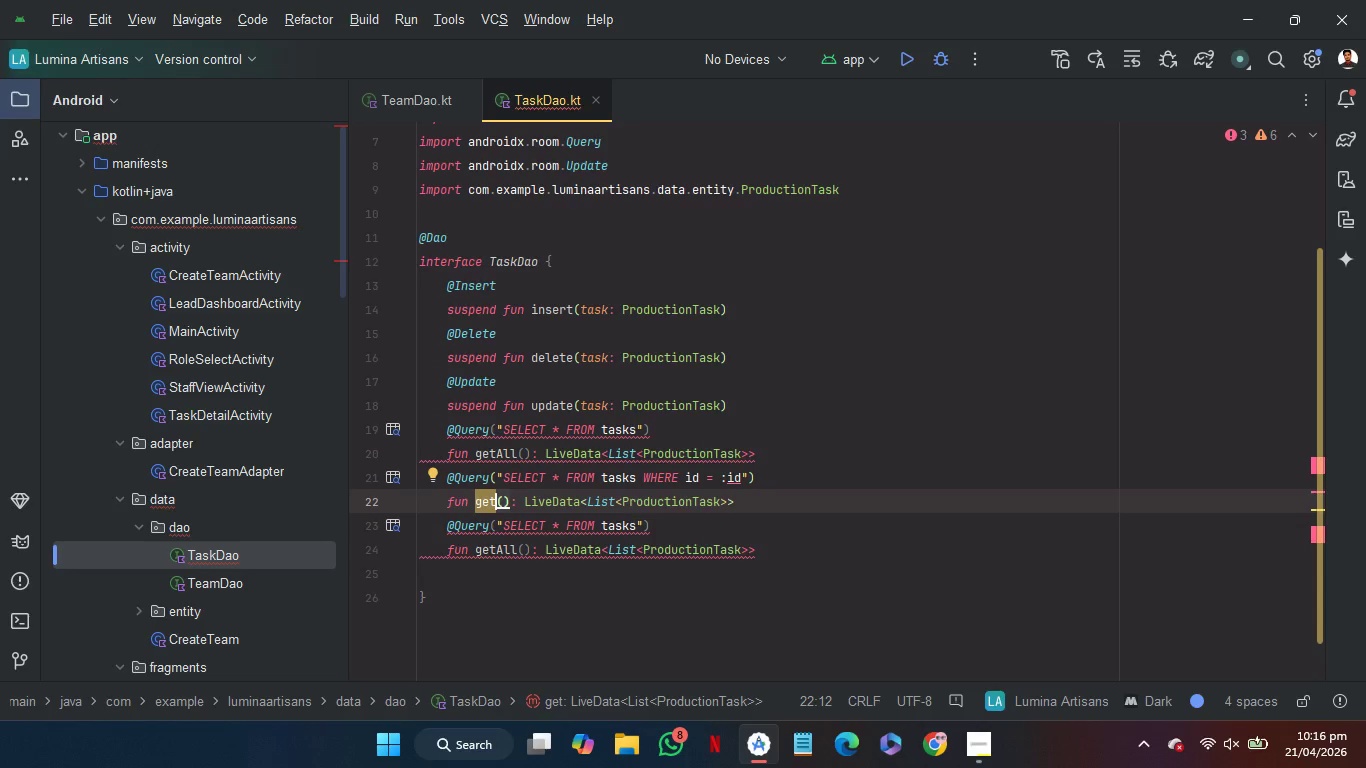 
type(ById)
 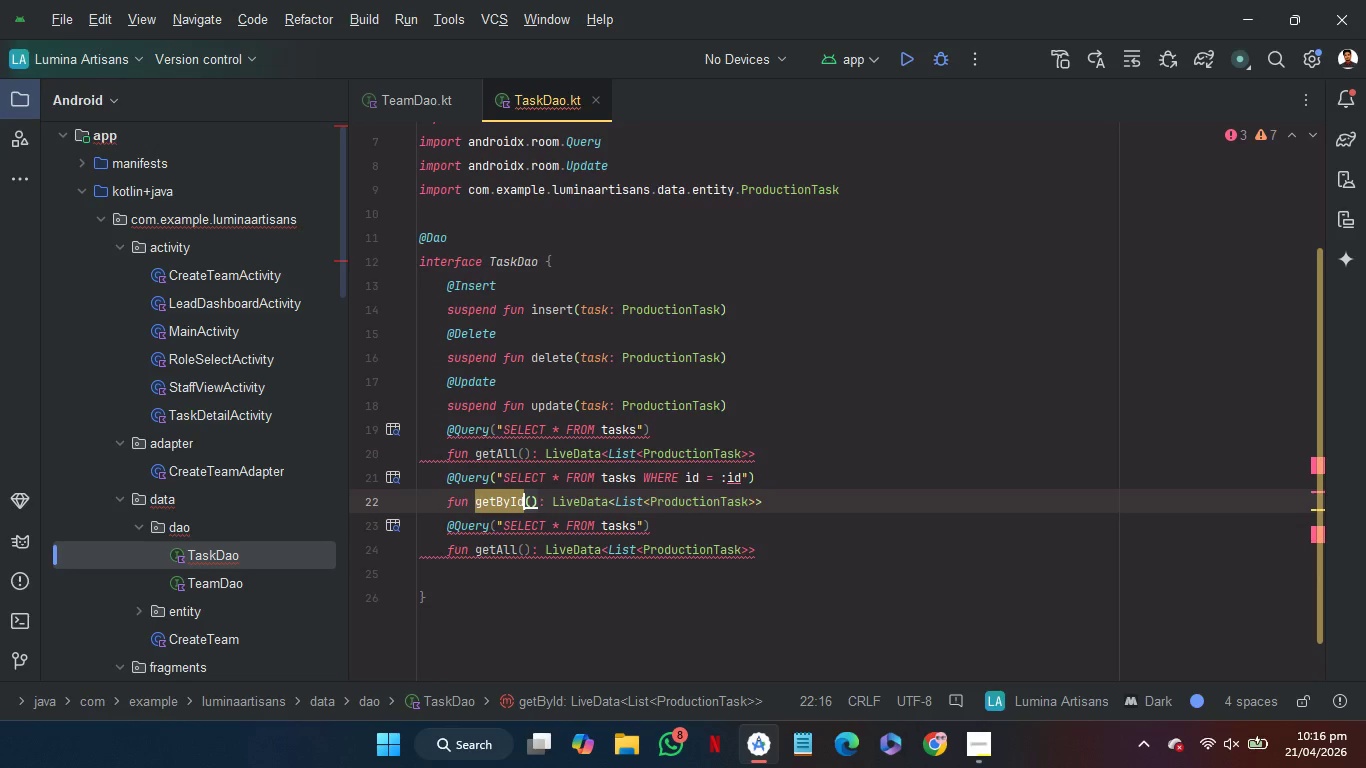 
wait(6.84)
 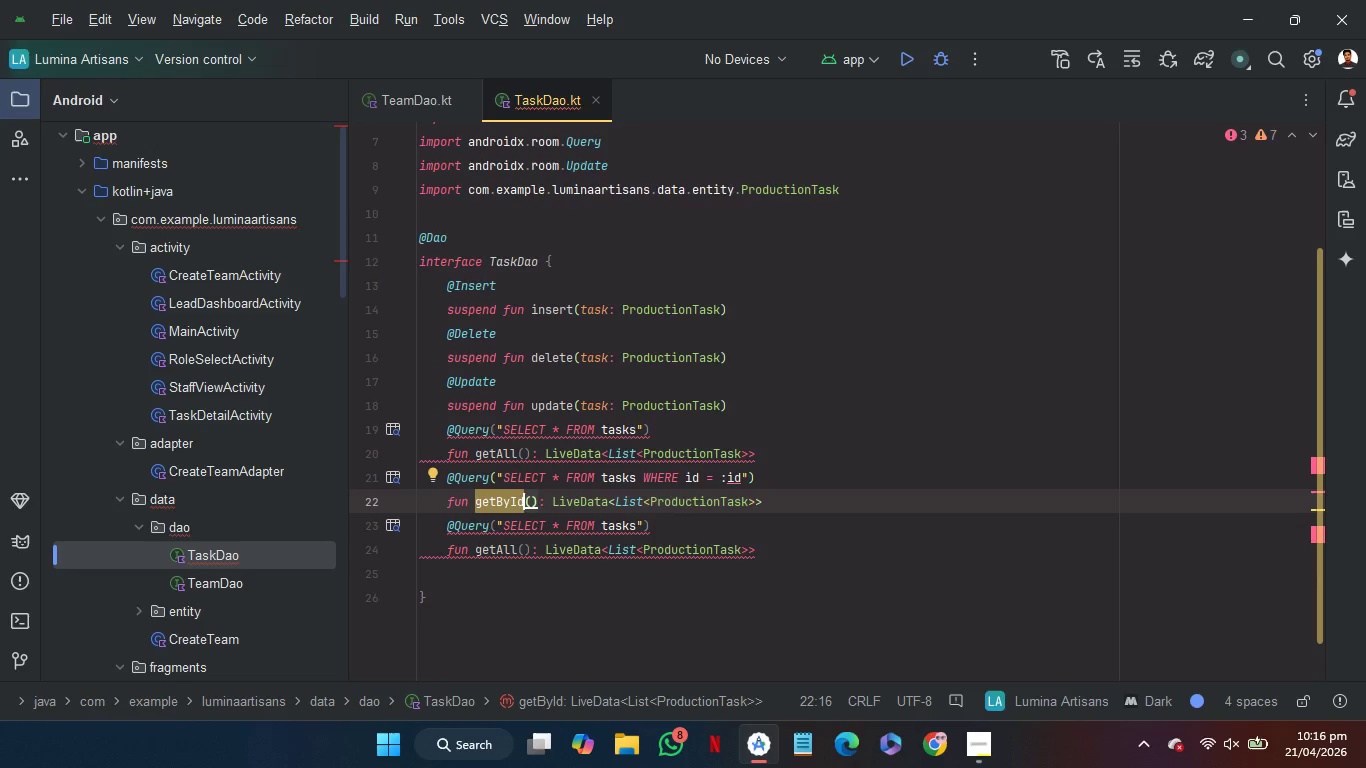 
left_click([531, 506])
 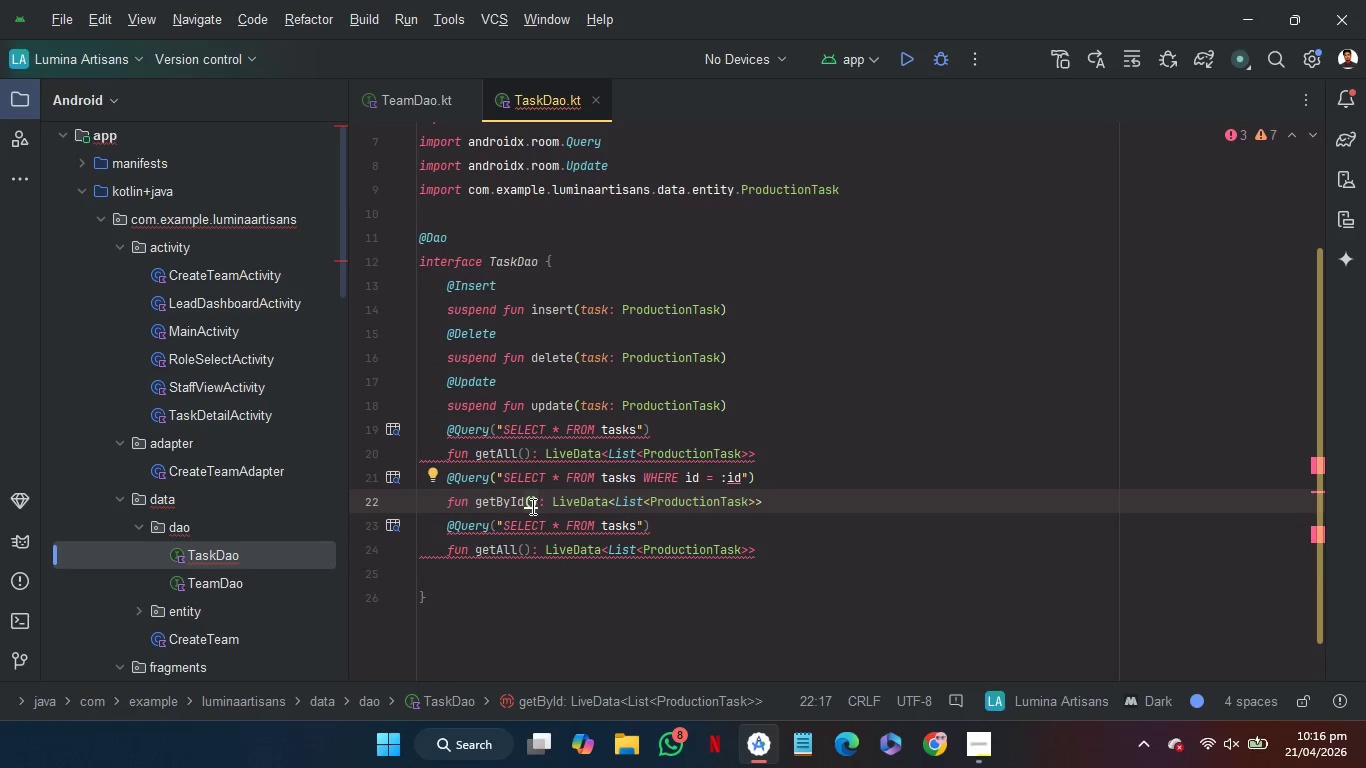 
type(id)
 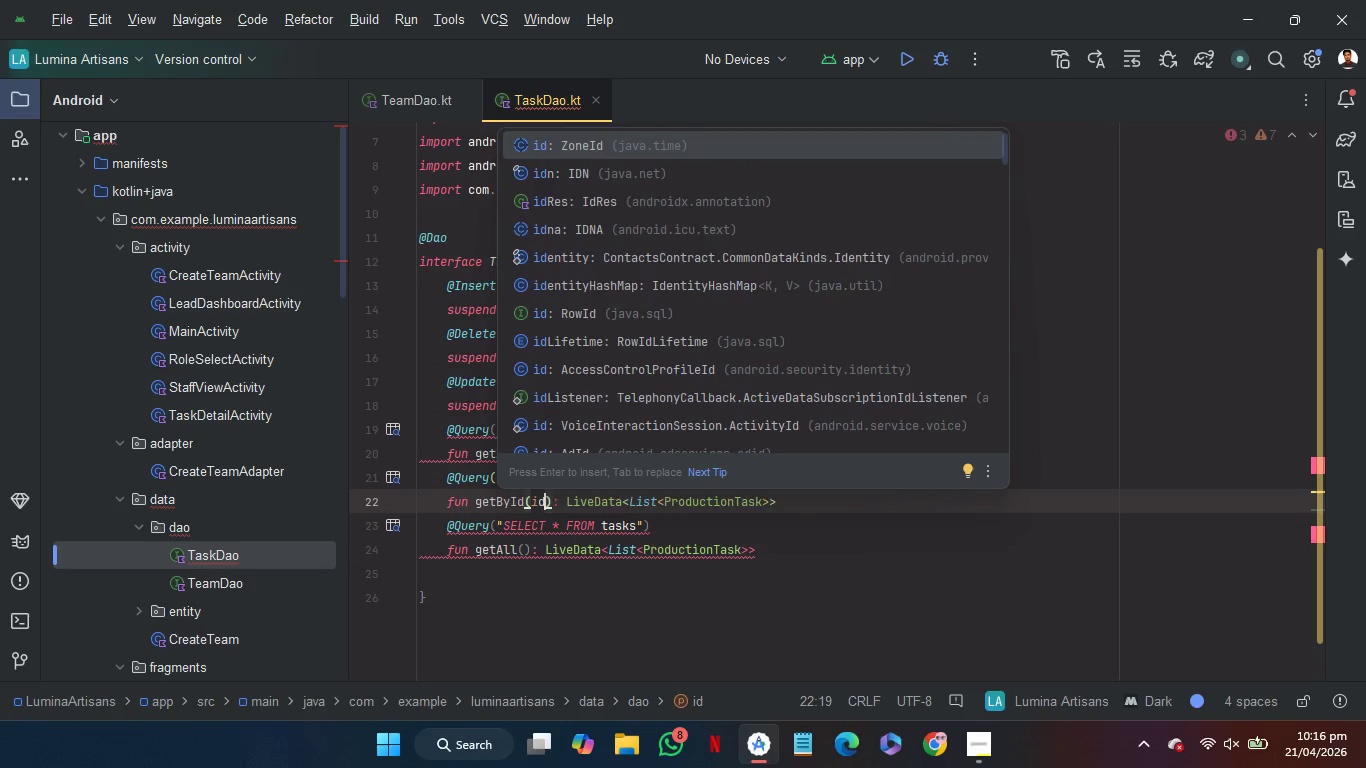 
hold_key(key=ShiftRight, duration=1.03)
 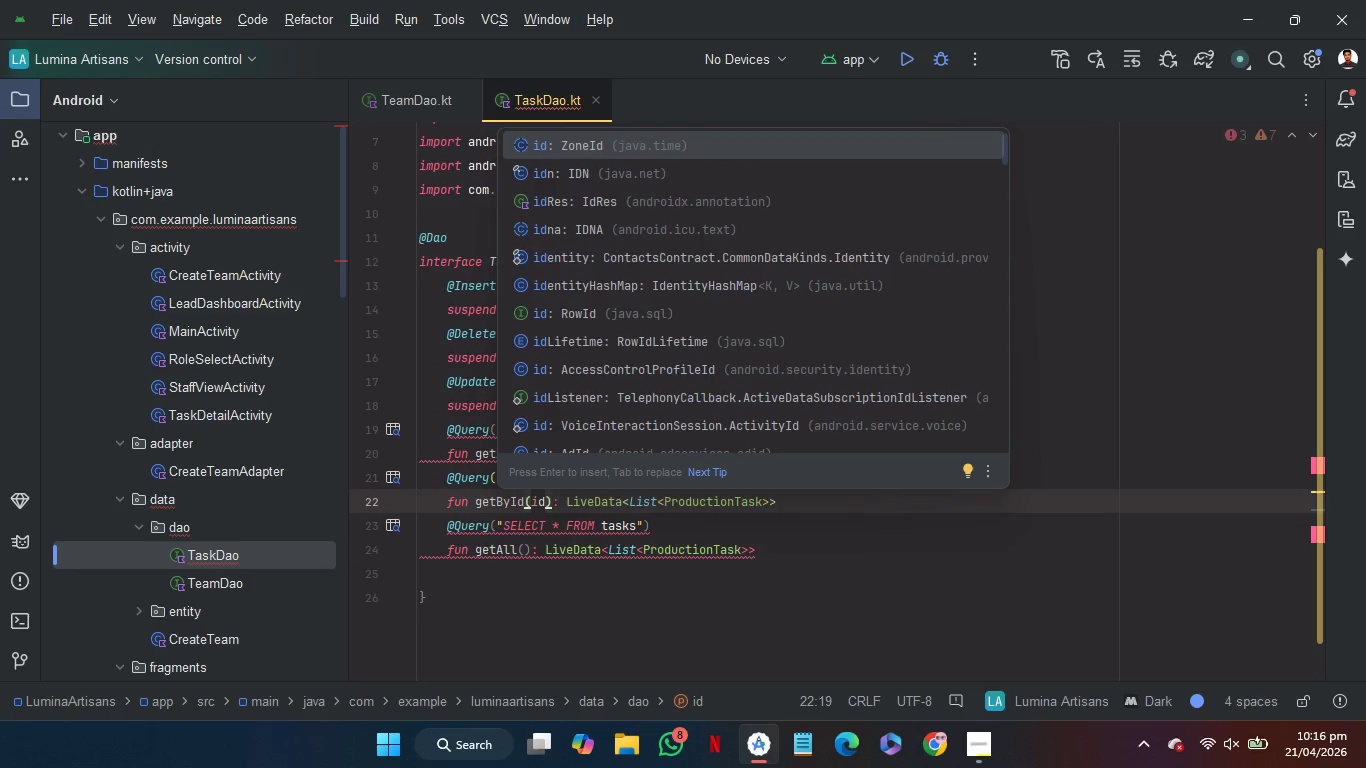 
key(Semicolon)
 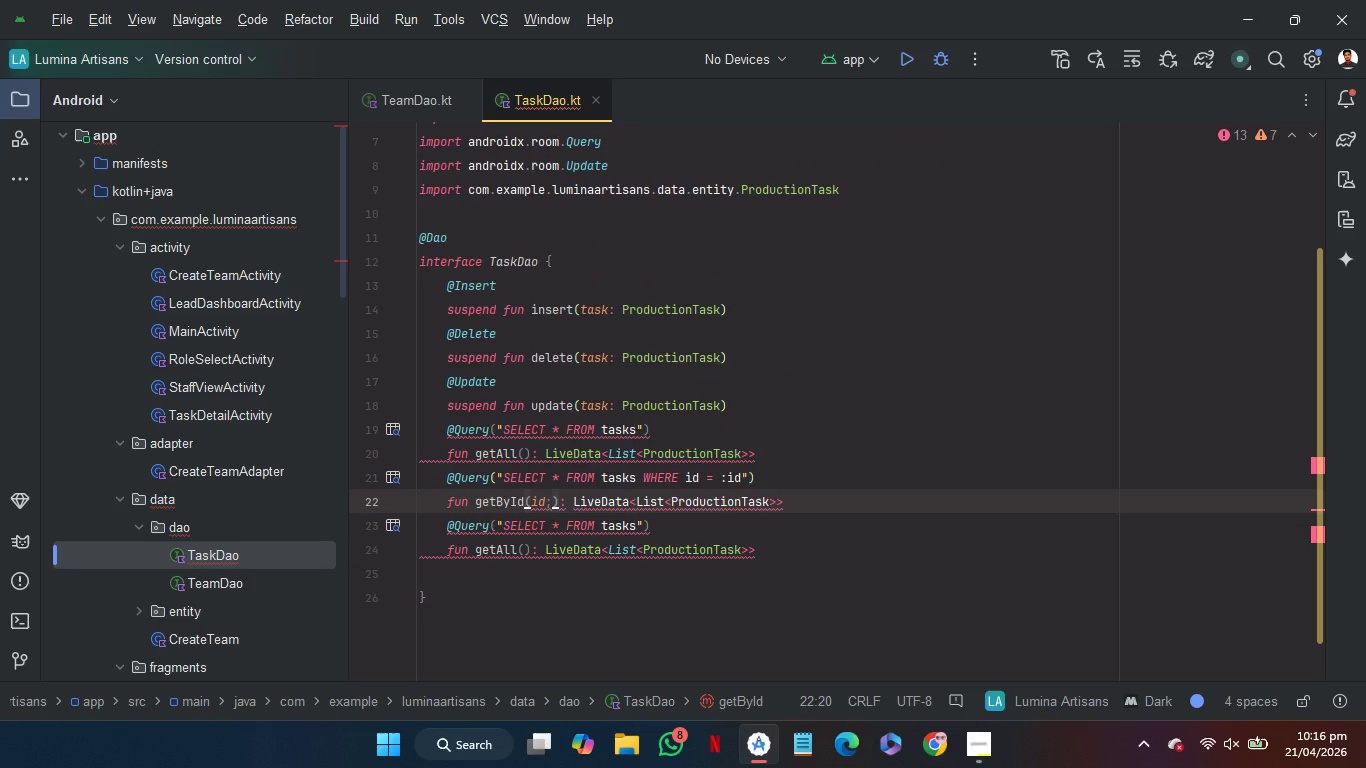 
key(Backspace)
 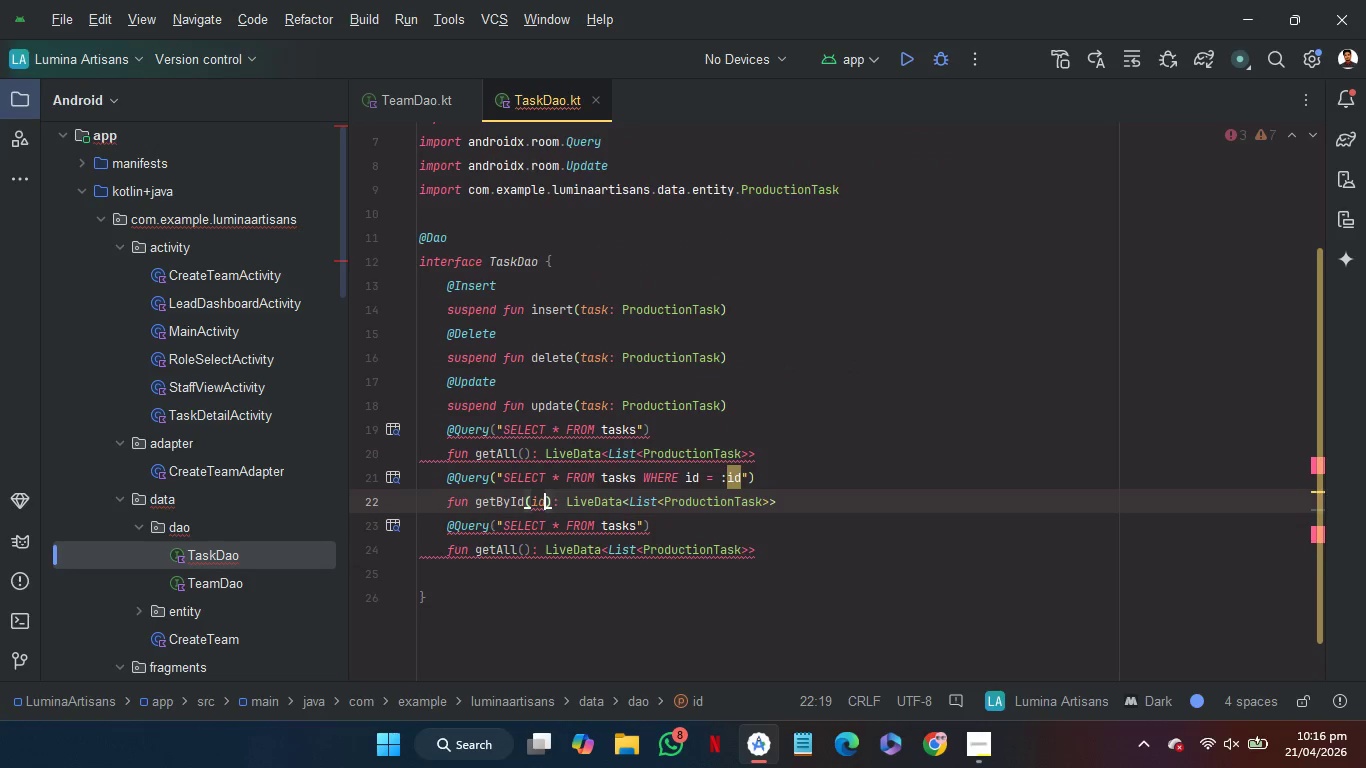 
key(Shift+Semicolon)
 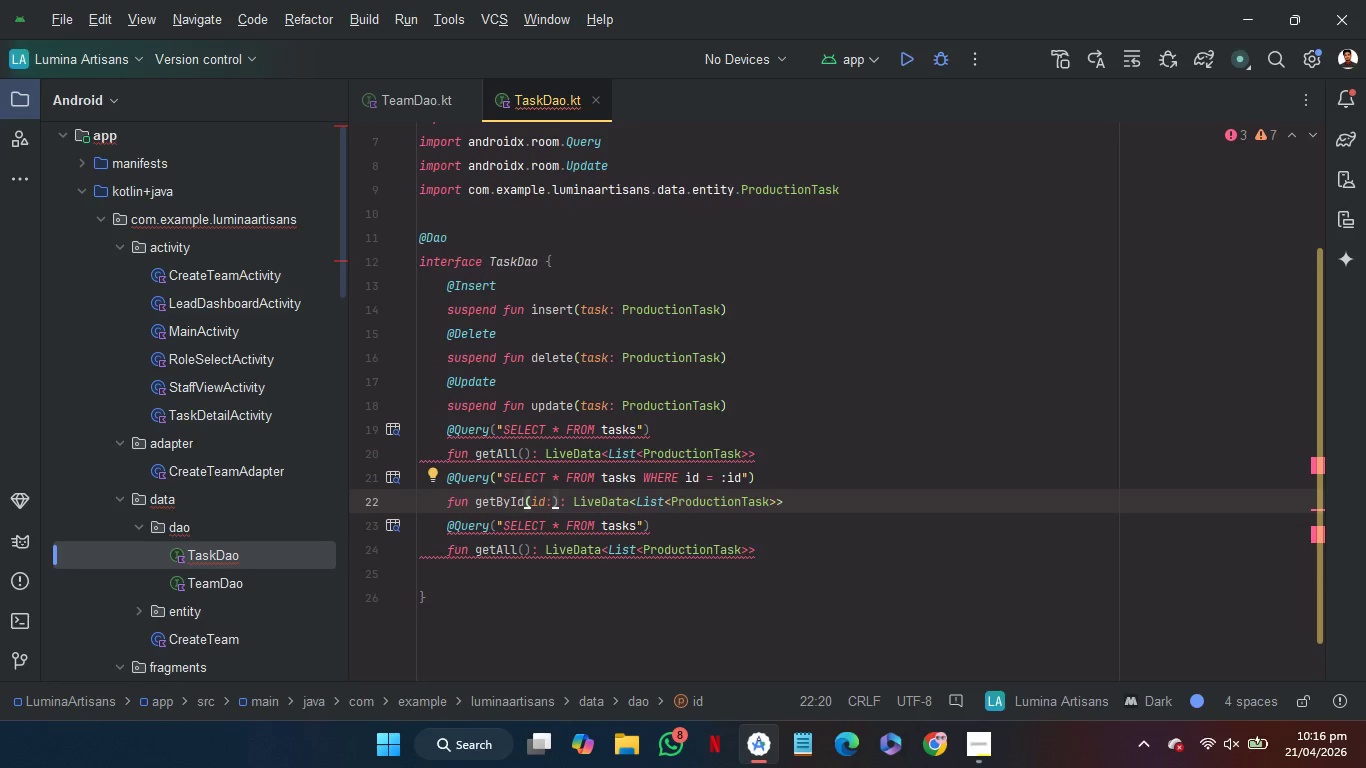 
key(Shift+I)
 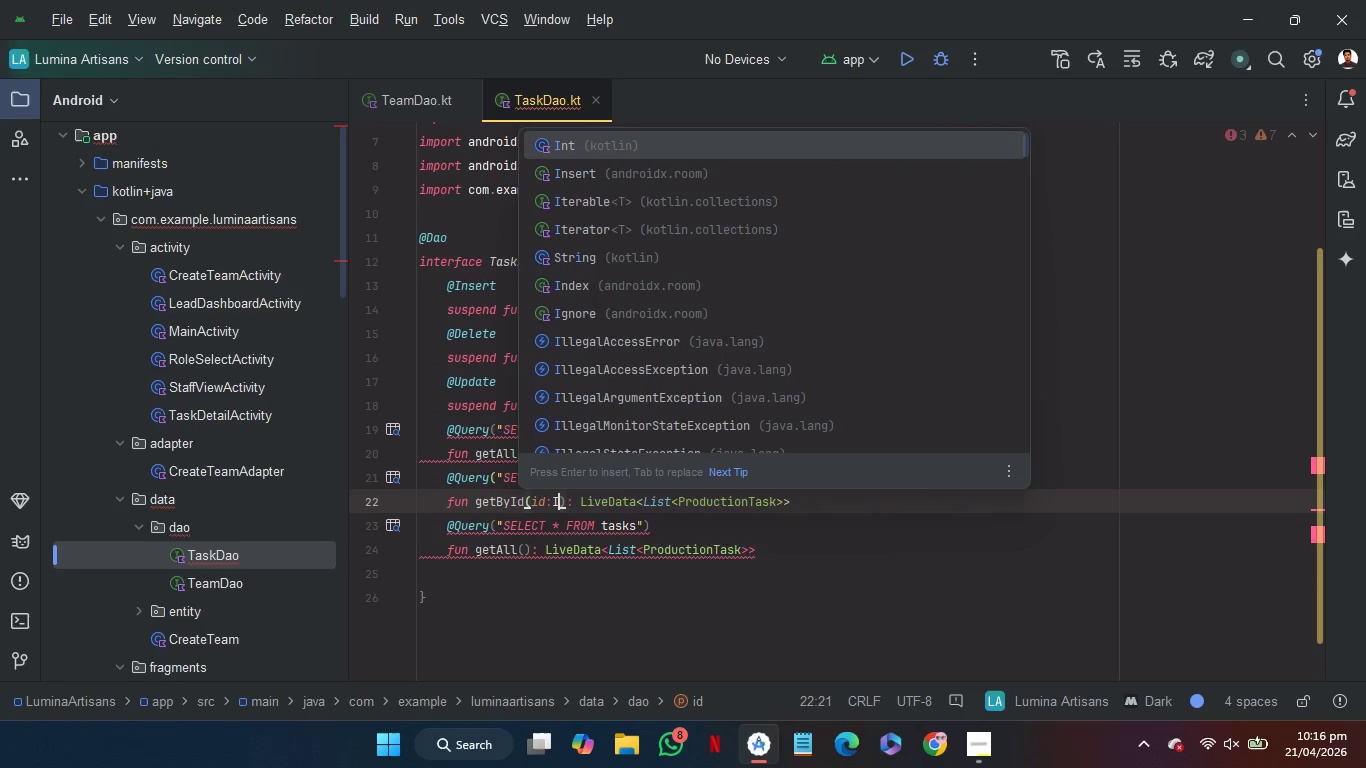 
key(Enter)
 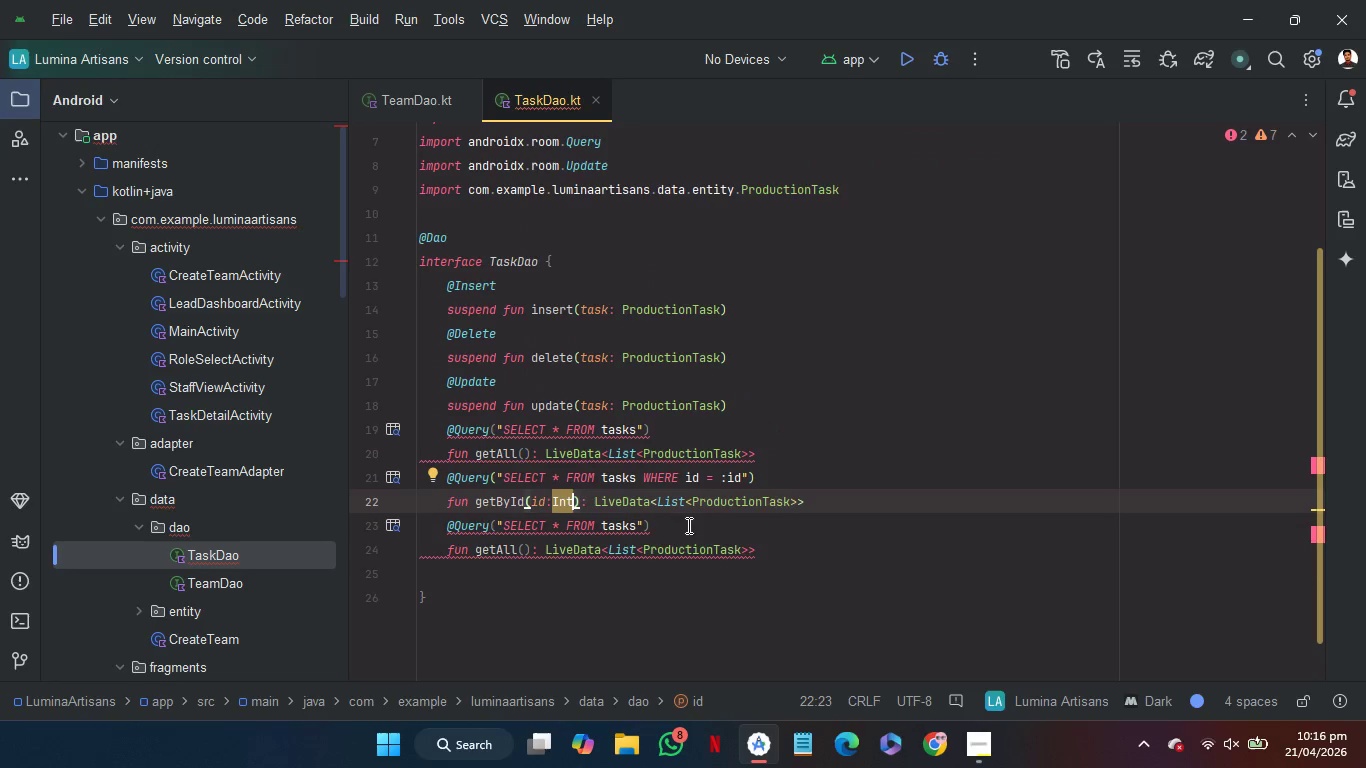 
left_click_drag(start_coordinate=[818, 499], to_coordinate=[592, 505])
 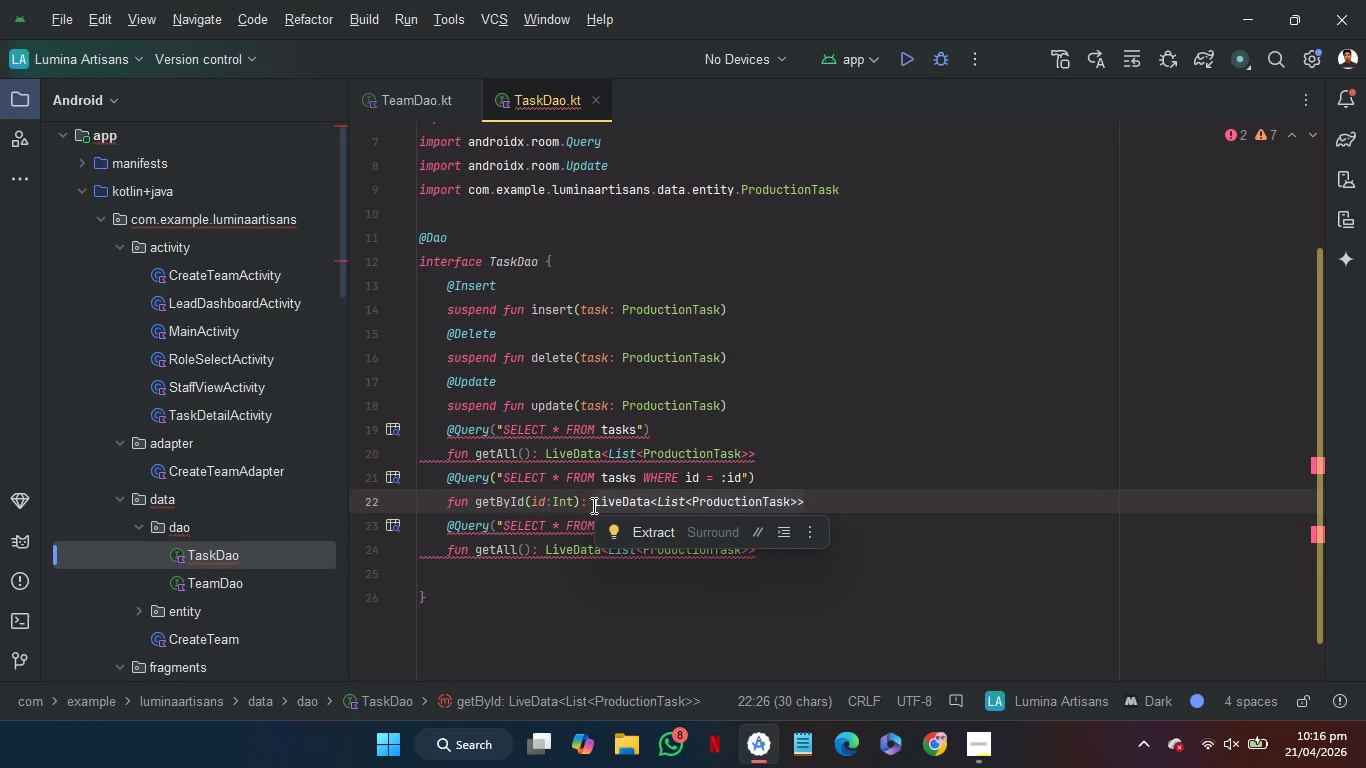 
type(Pr)
 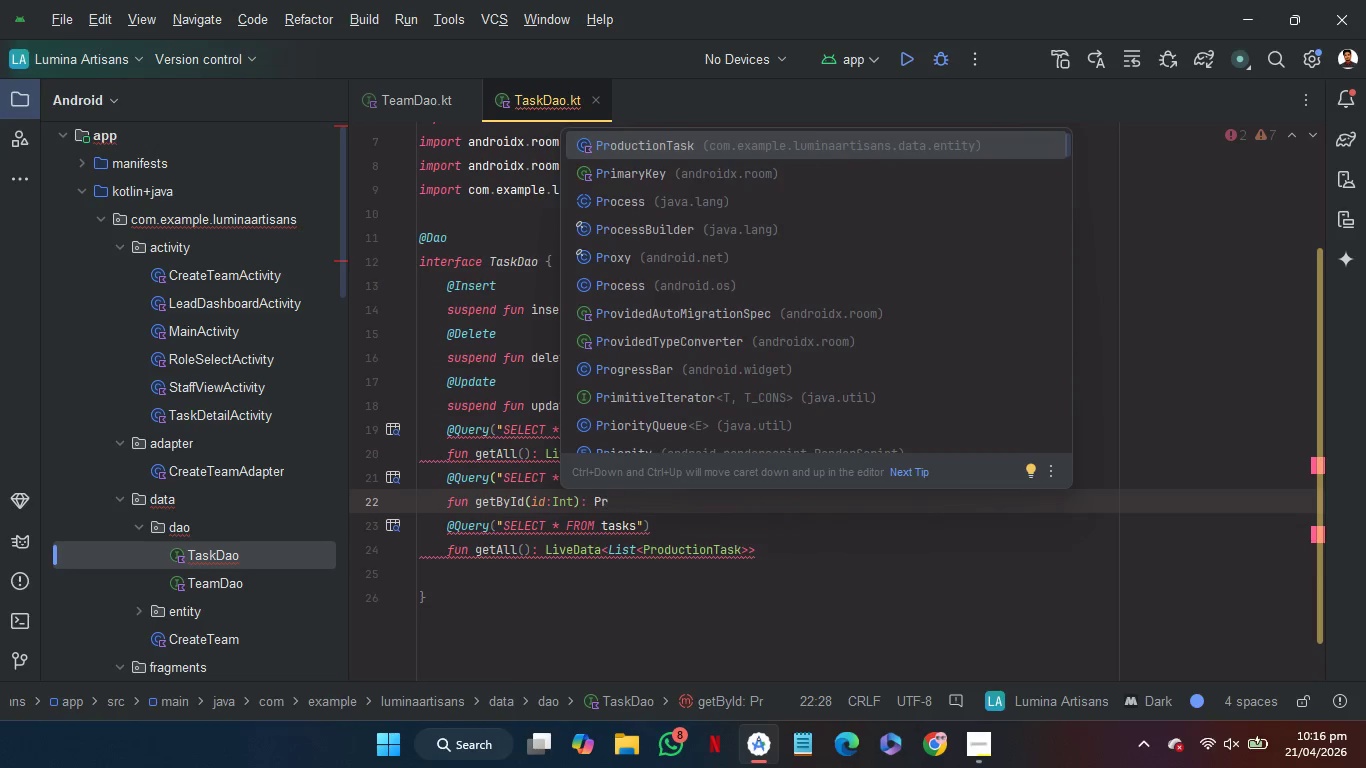 
key(Enter)
 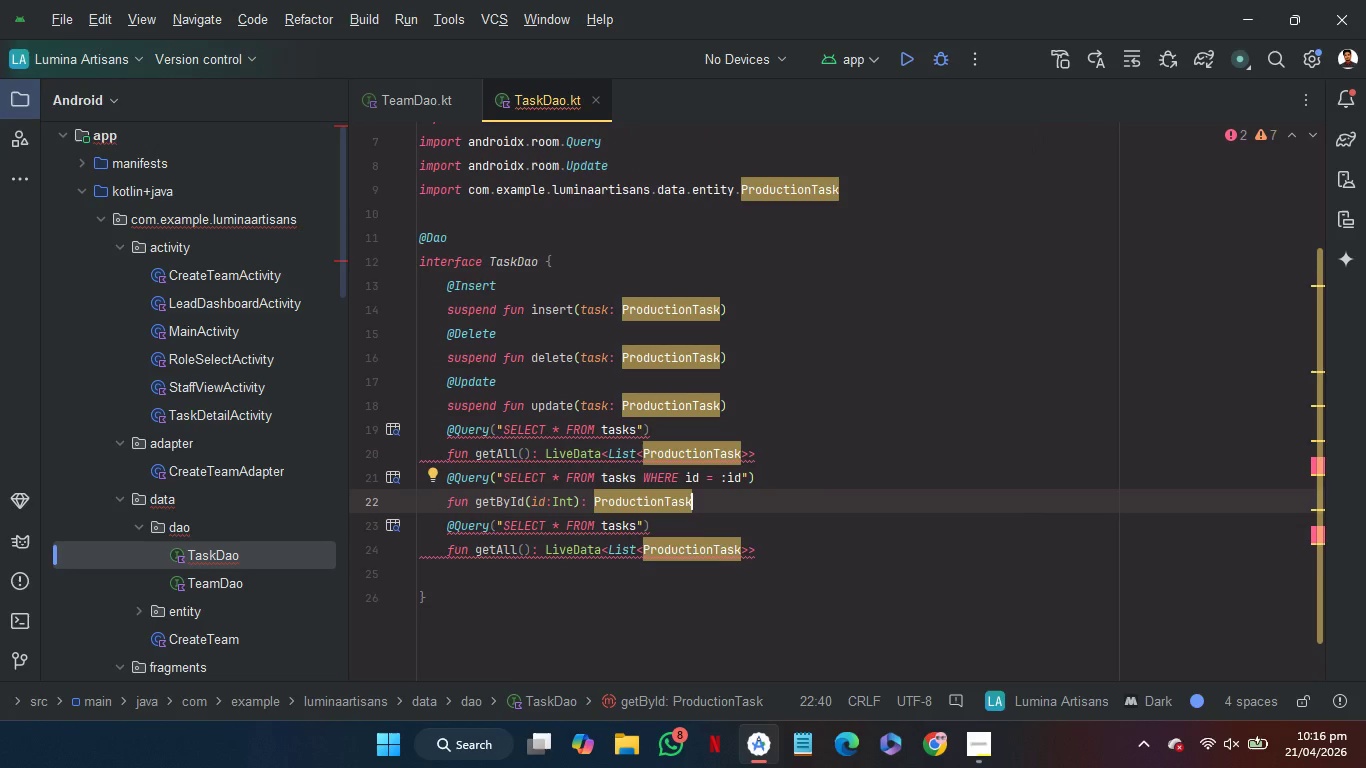 
key(Shift+Slash)
 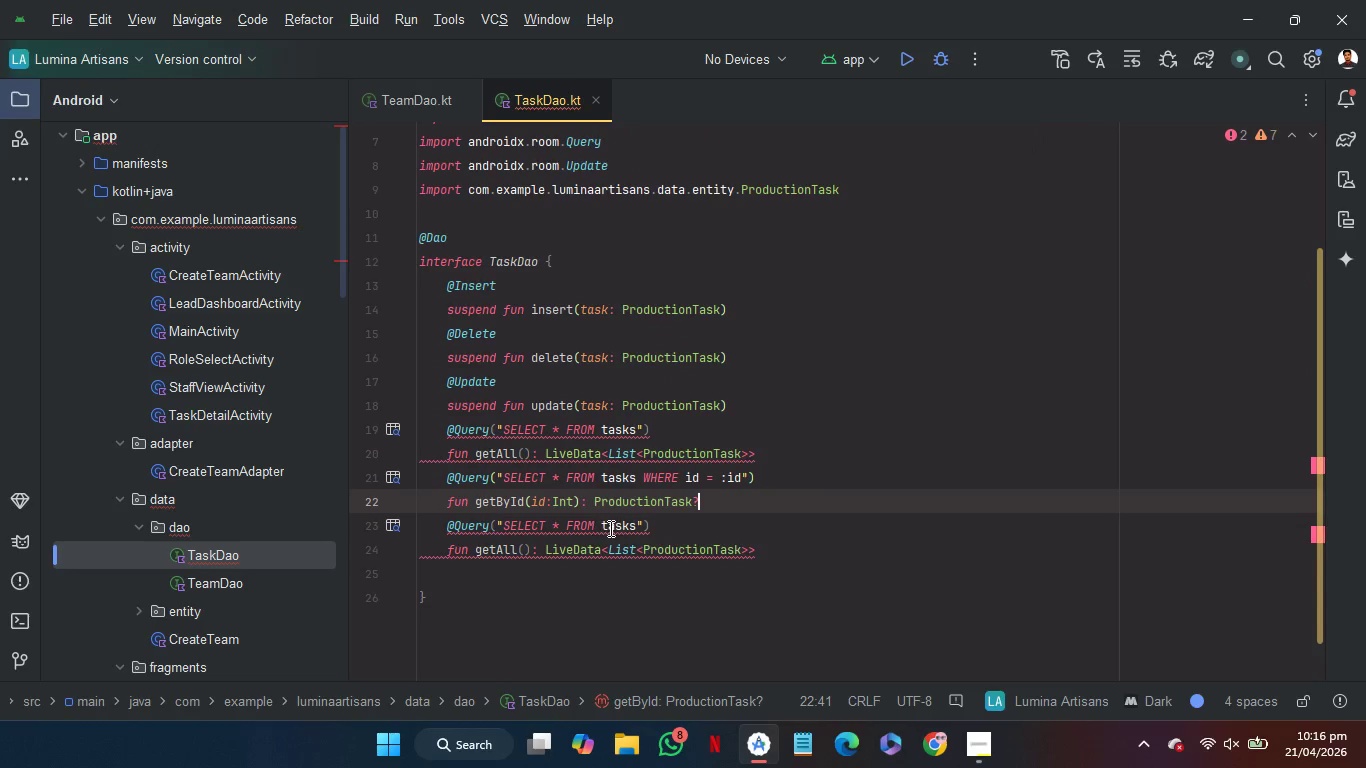 
wait(6.06)
 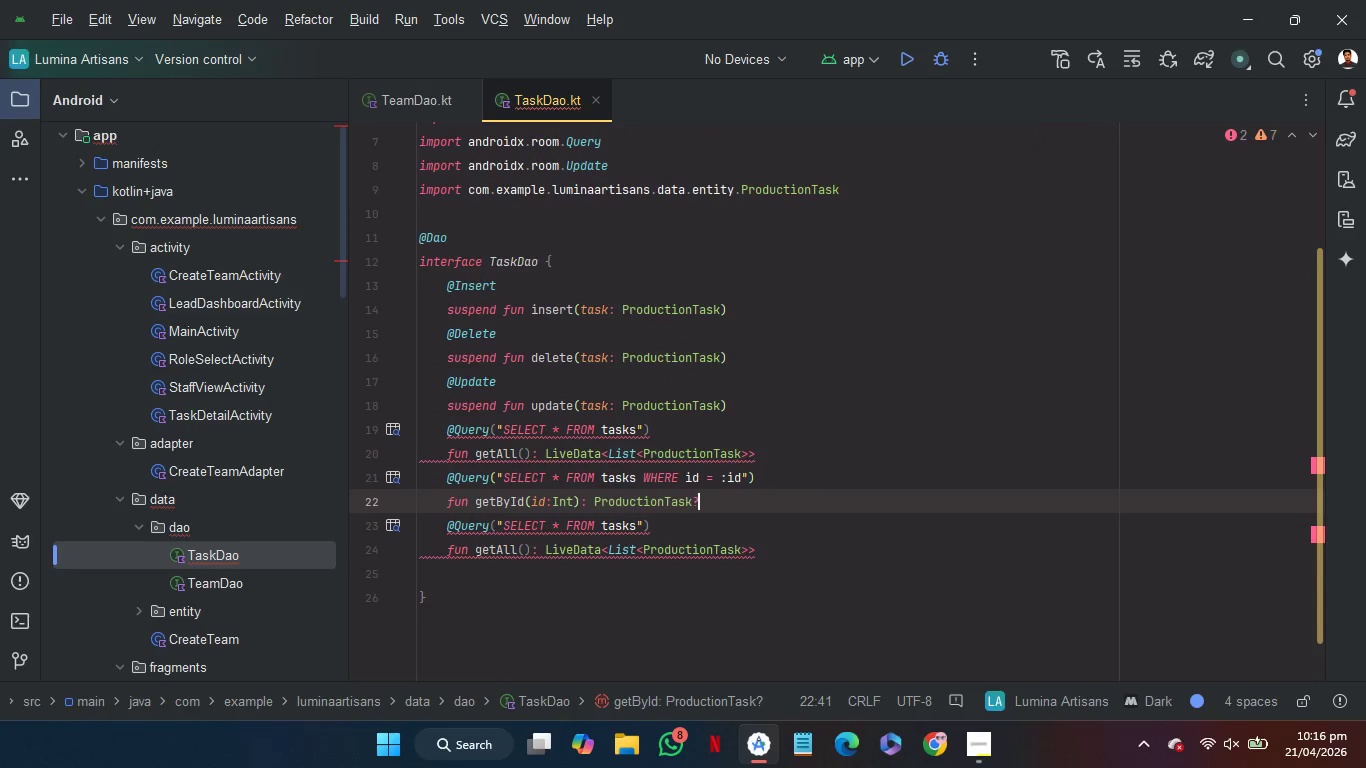 
double_click([612, 527])
 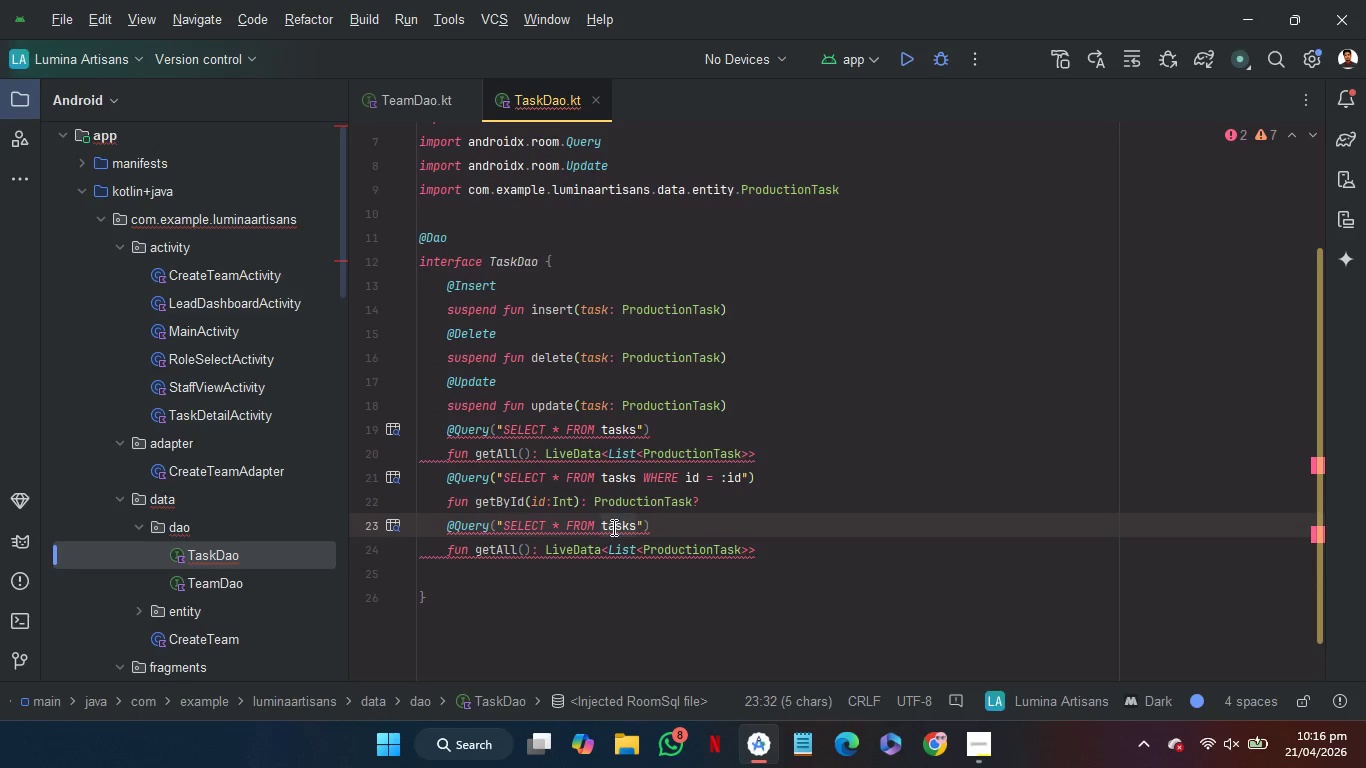 
type(tea)
 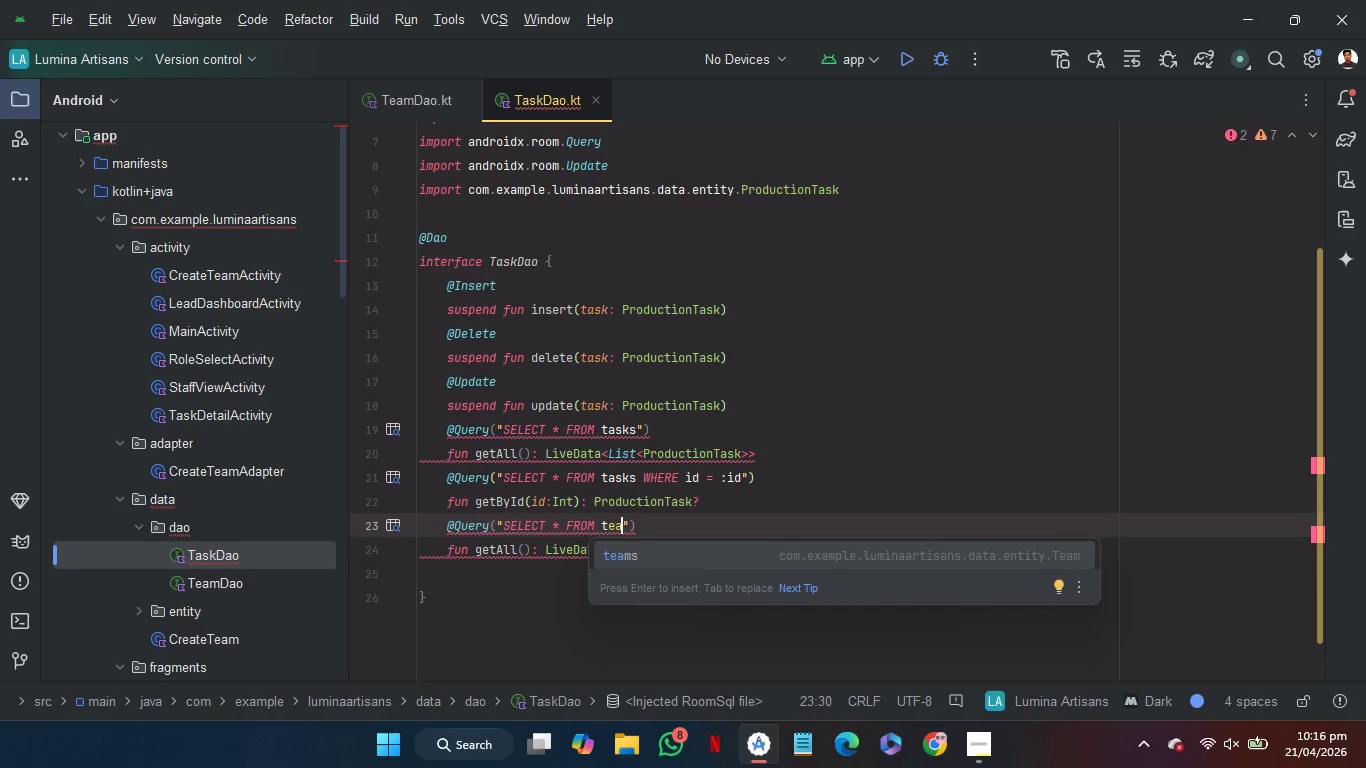 
key(Enter)
 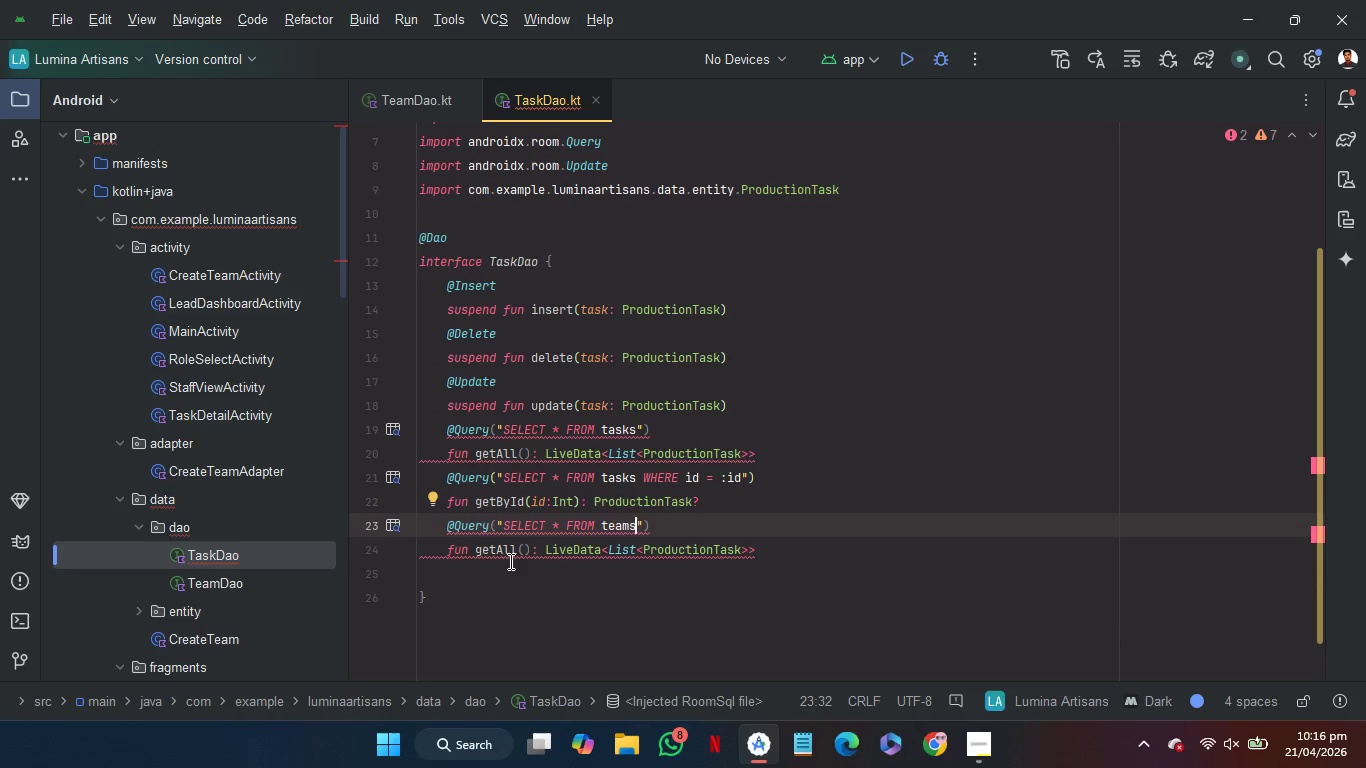 
left_click([516, 558])
 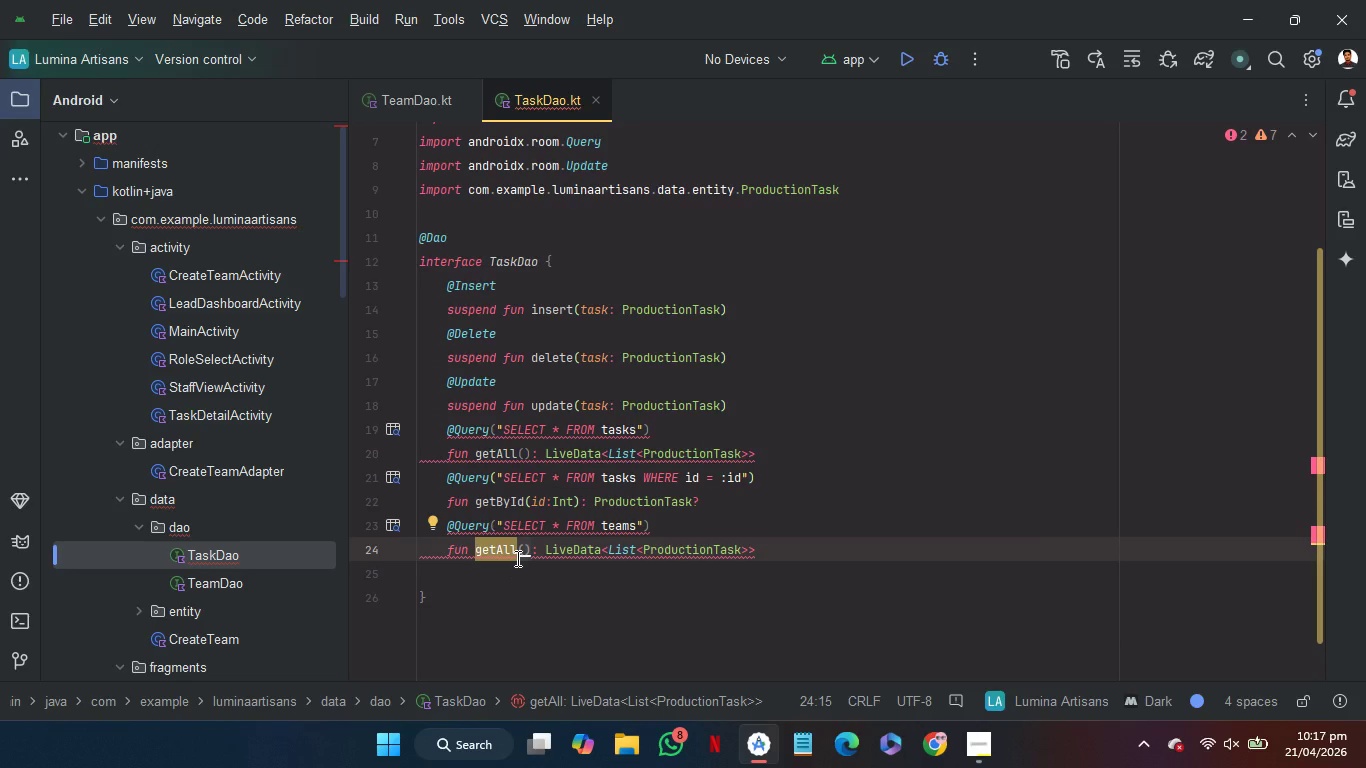 
hold_key(key=ShiftRight, duration=0.95)
 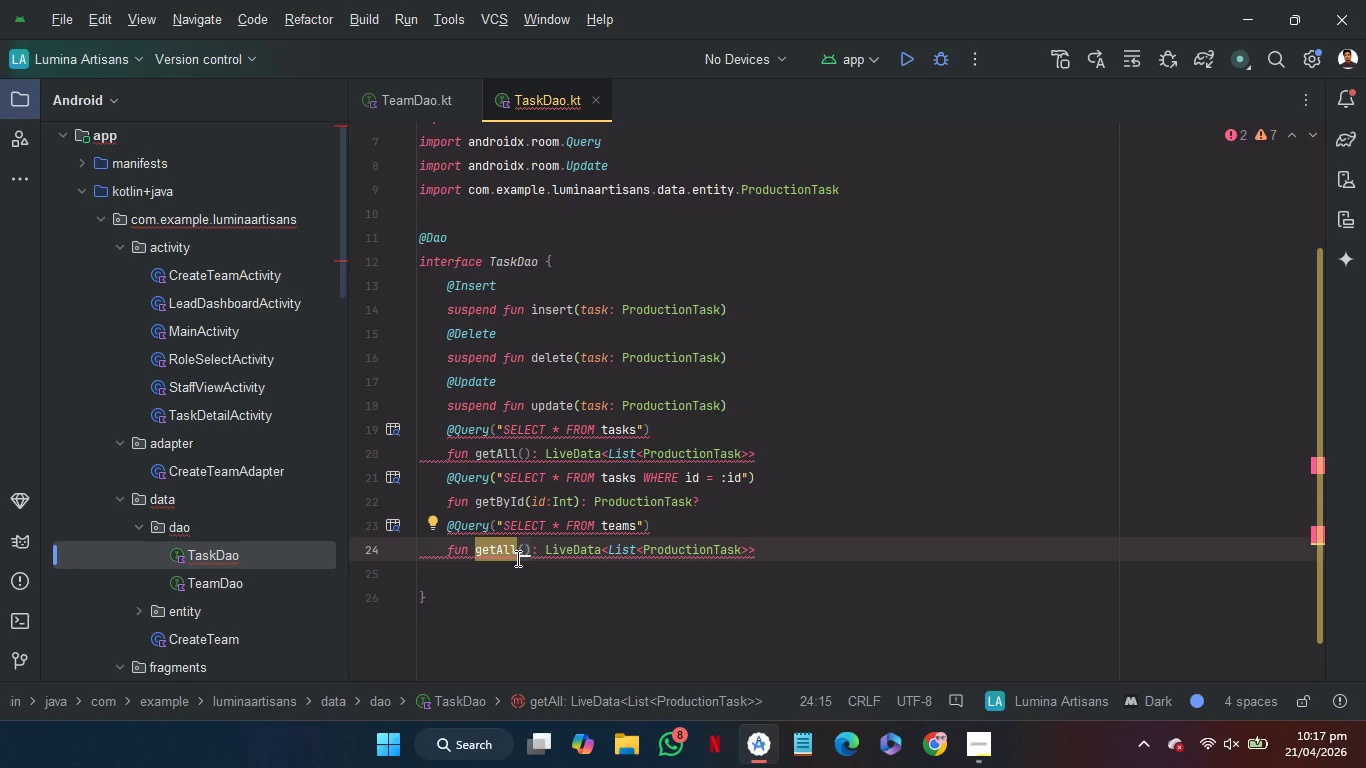 
hold_key(key=ShiftRight, duration=0.45)
 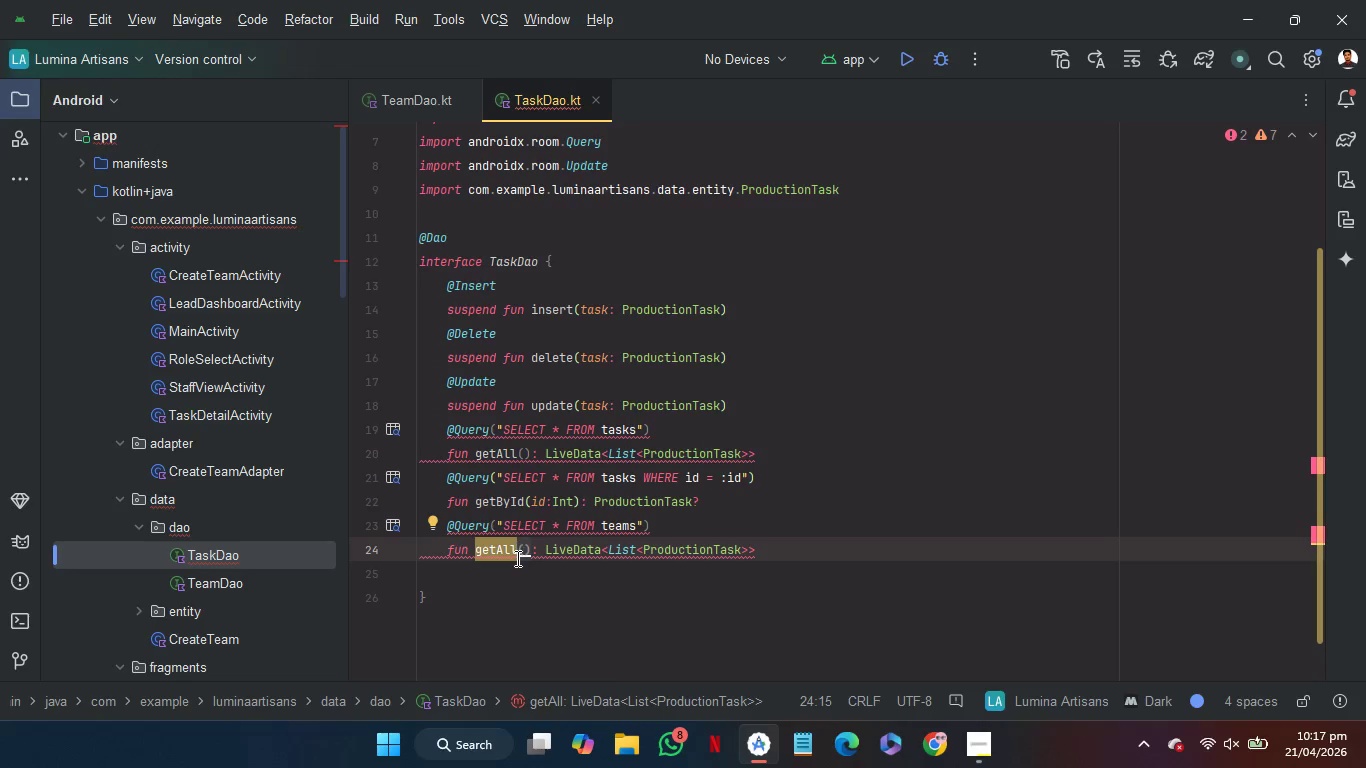 
type(TT)
key(Backspace)
key(Backspace)
type(Tems)
 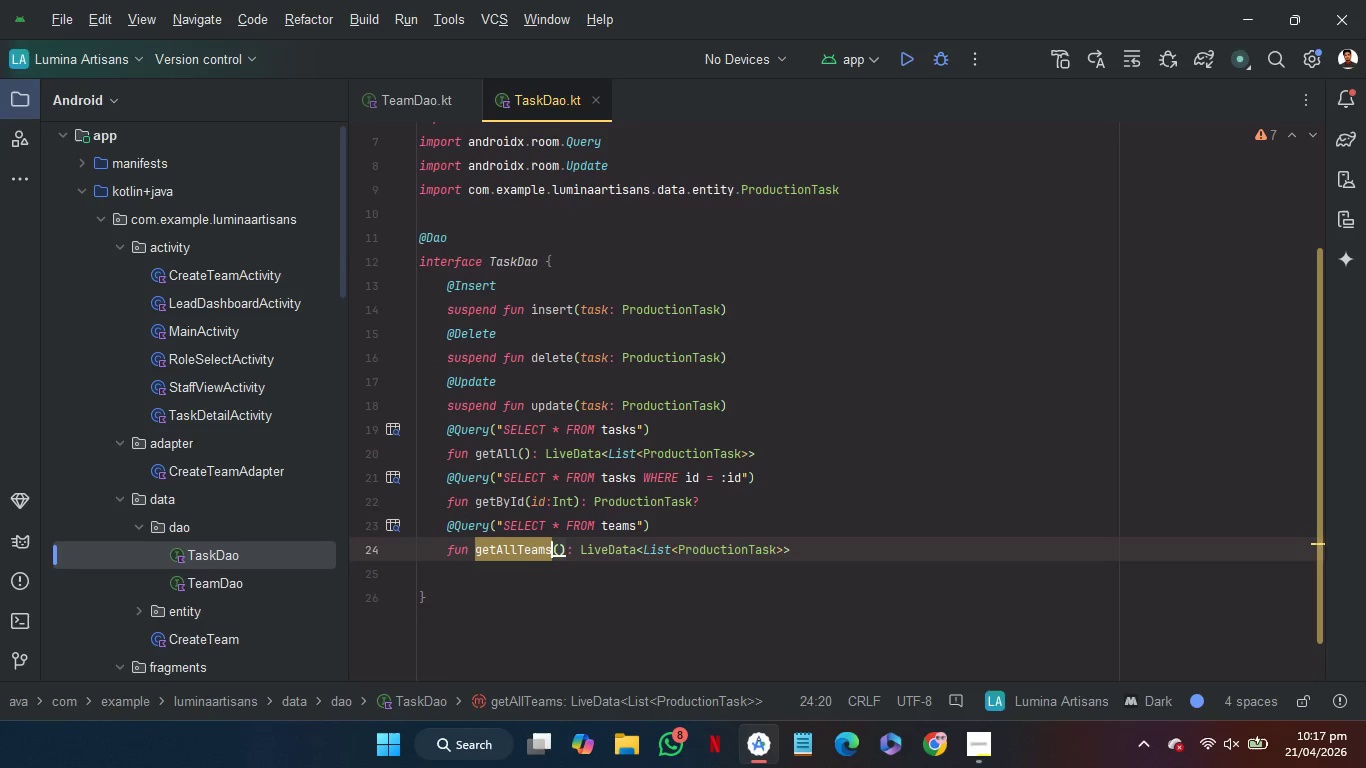 
double_click([721, 549])
 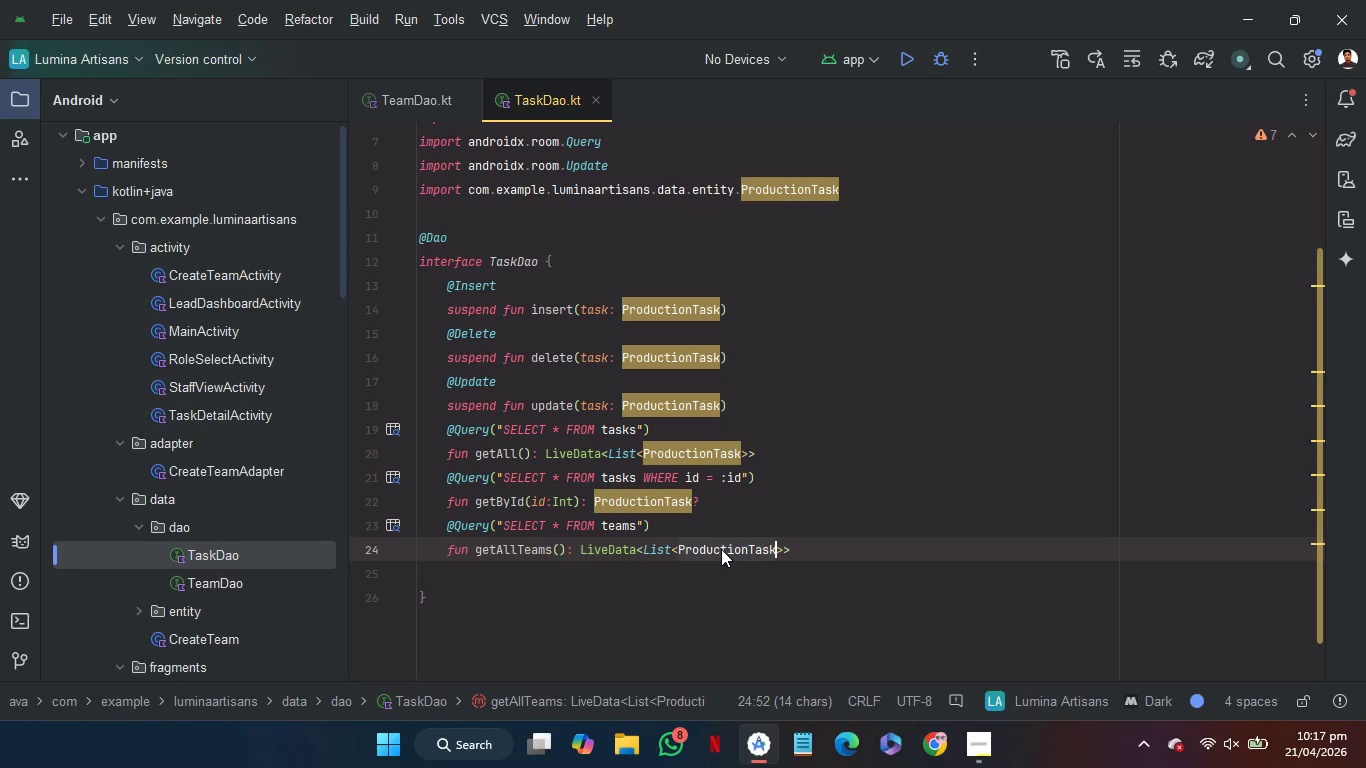 
key(Shift+T)
 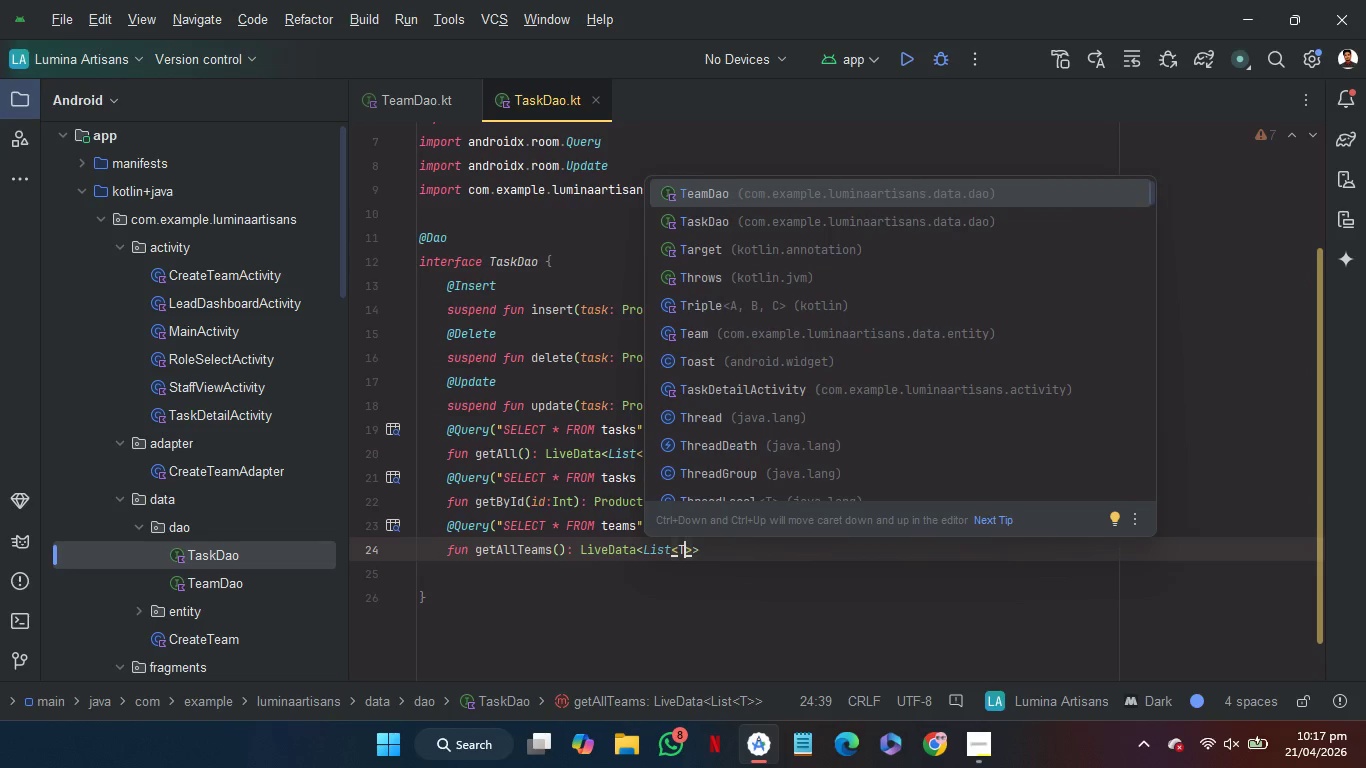 
key(ArrowDown)
 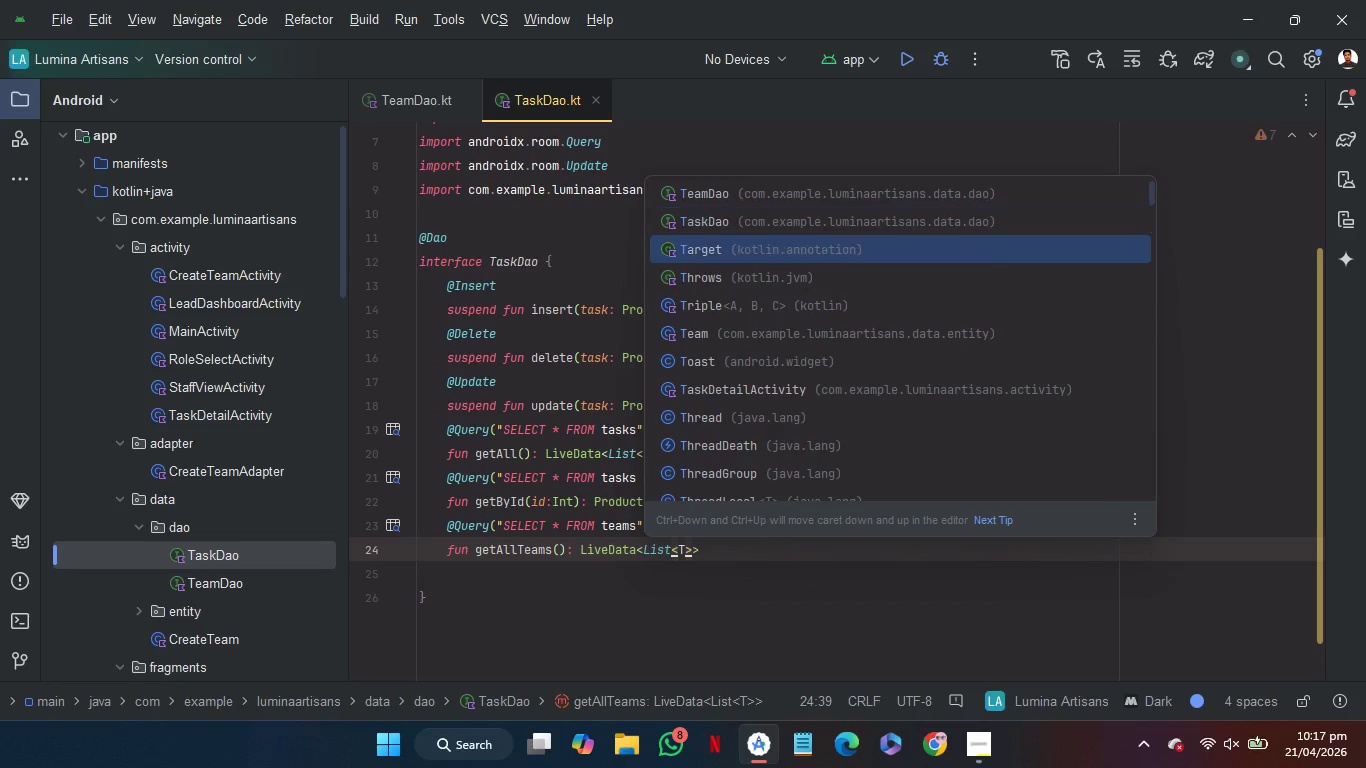 
key(ArrowDown)
 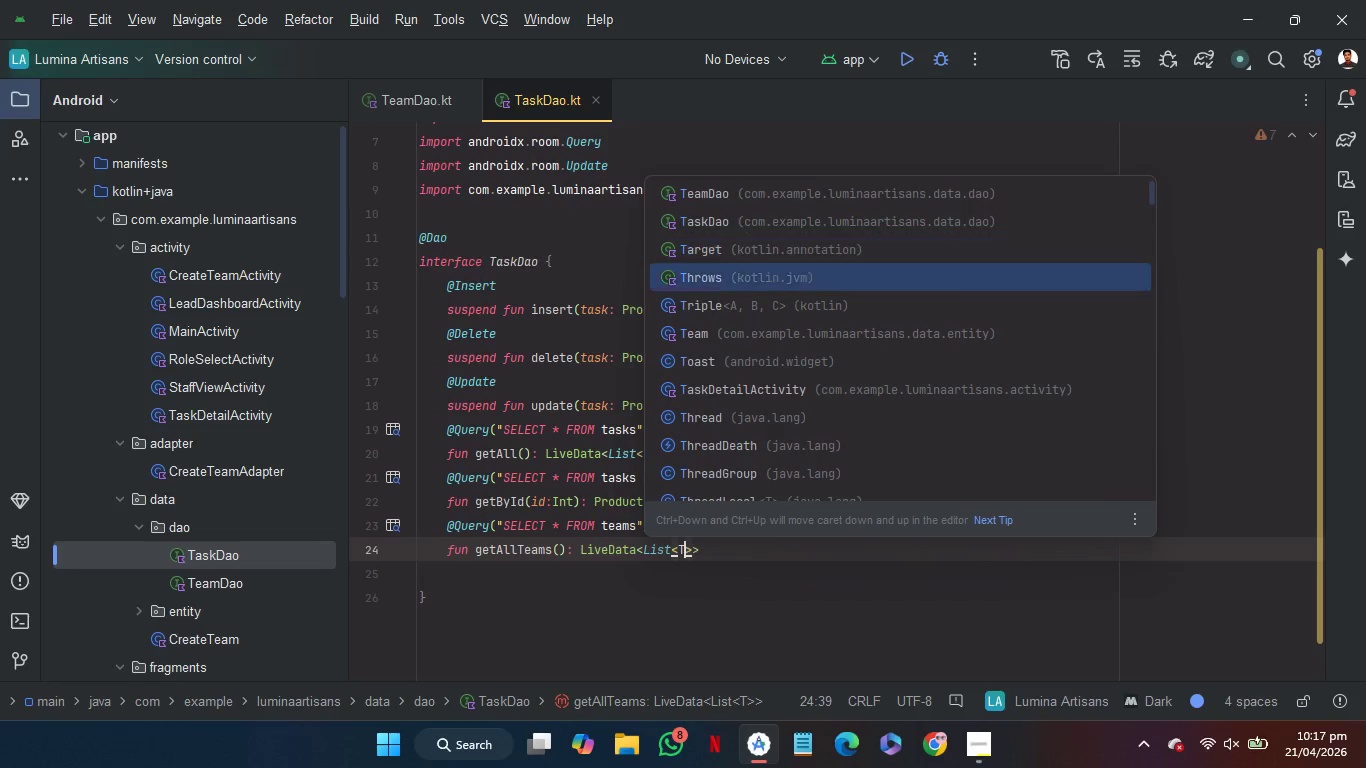 
key(ArrowDown)
 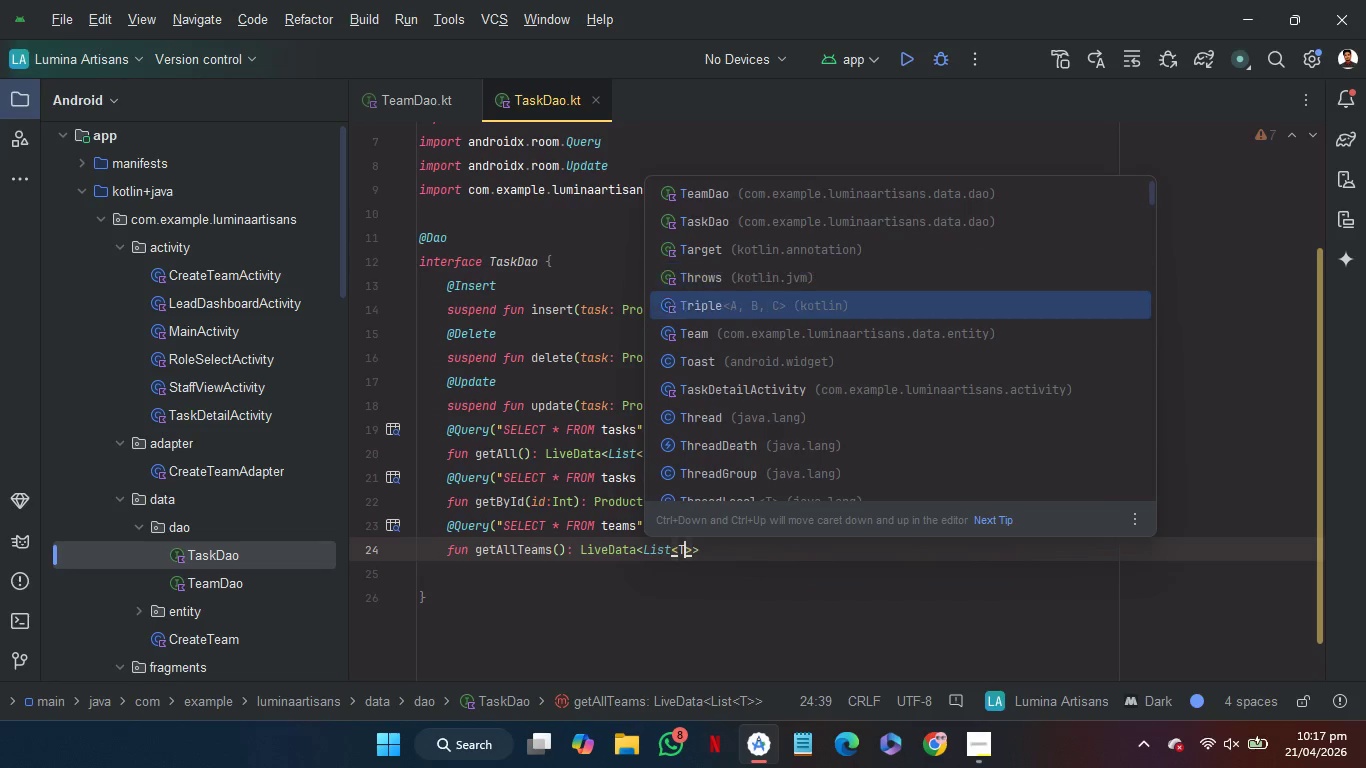 
key(ArrowDown)
 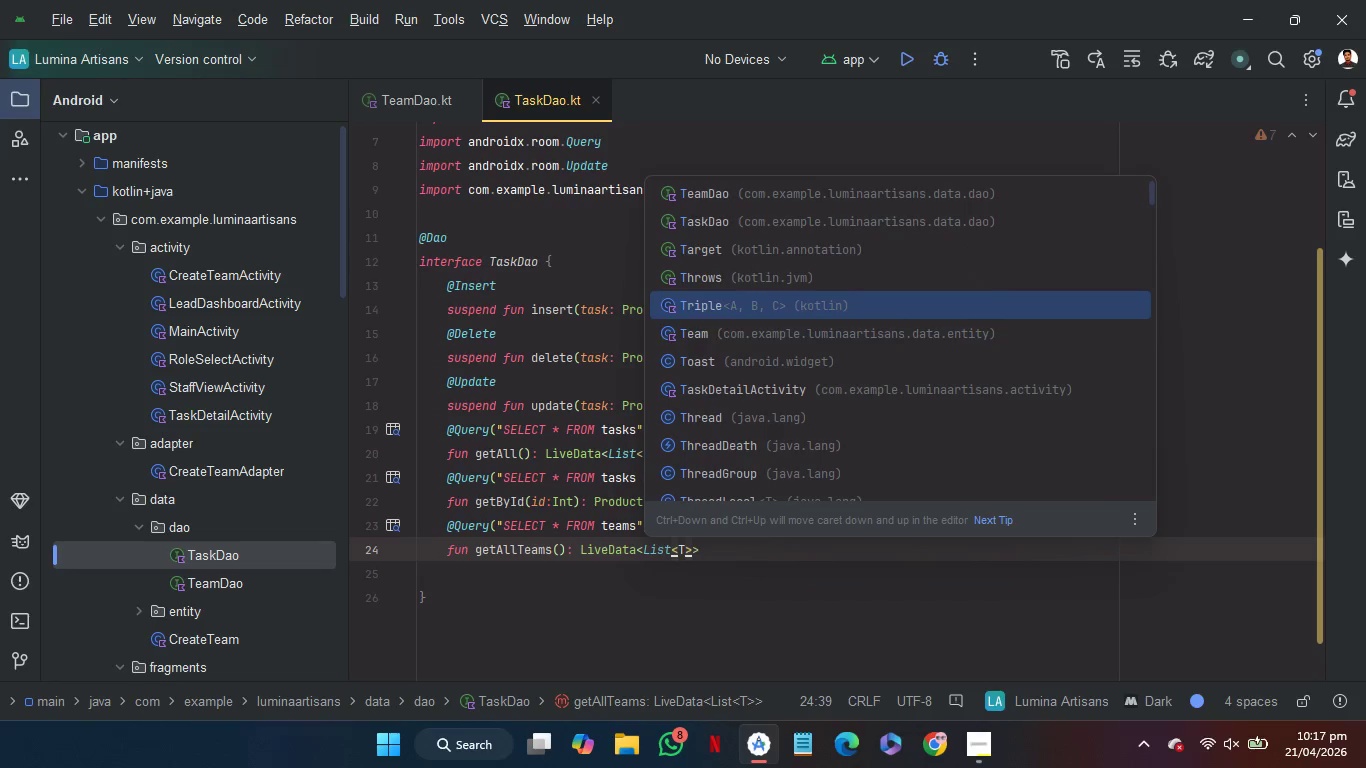 
key(ArrowDown)
 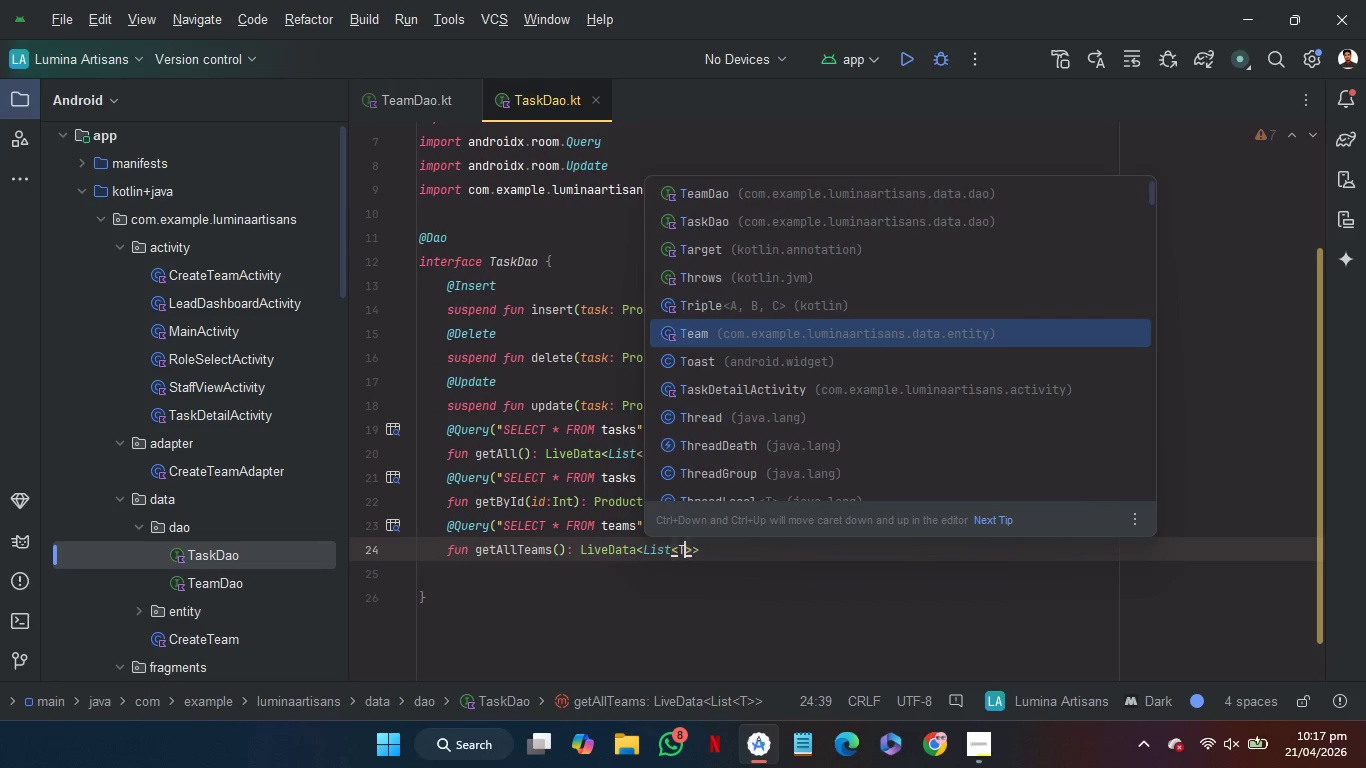 
key(Enter)
 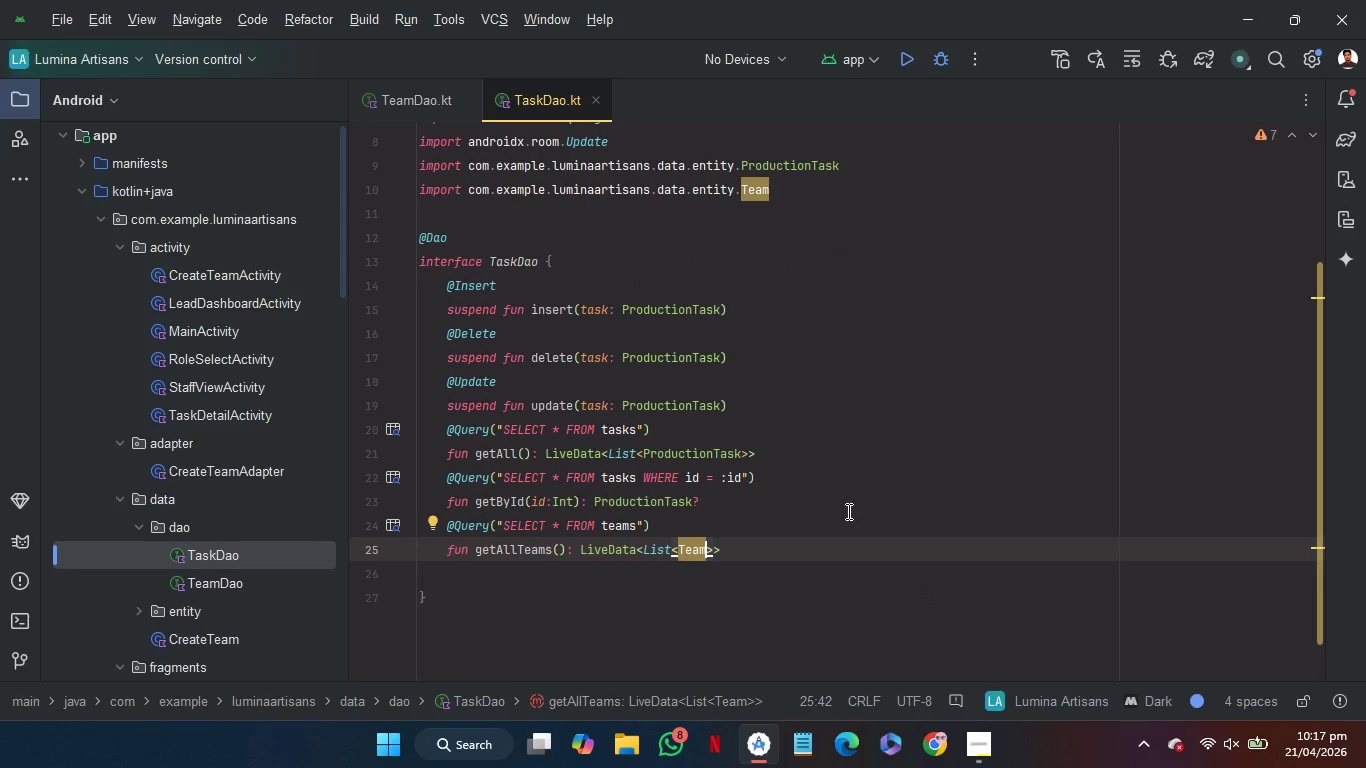 
left_click([847, 515])
 